 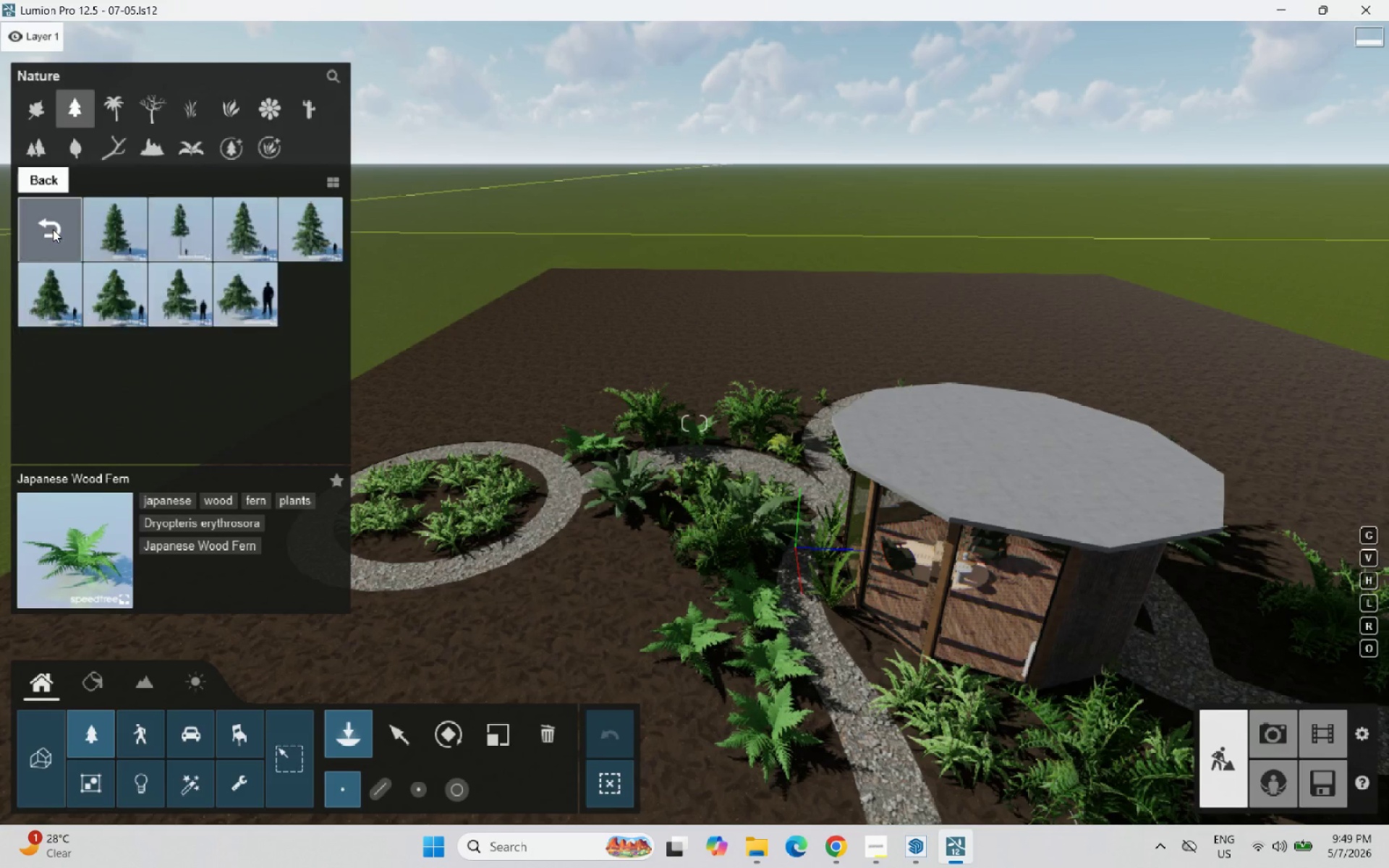 
left_click([120, 237])
 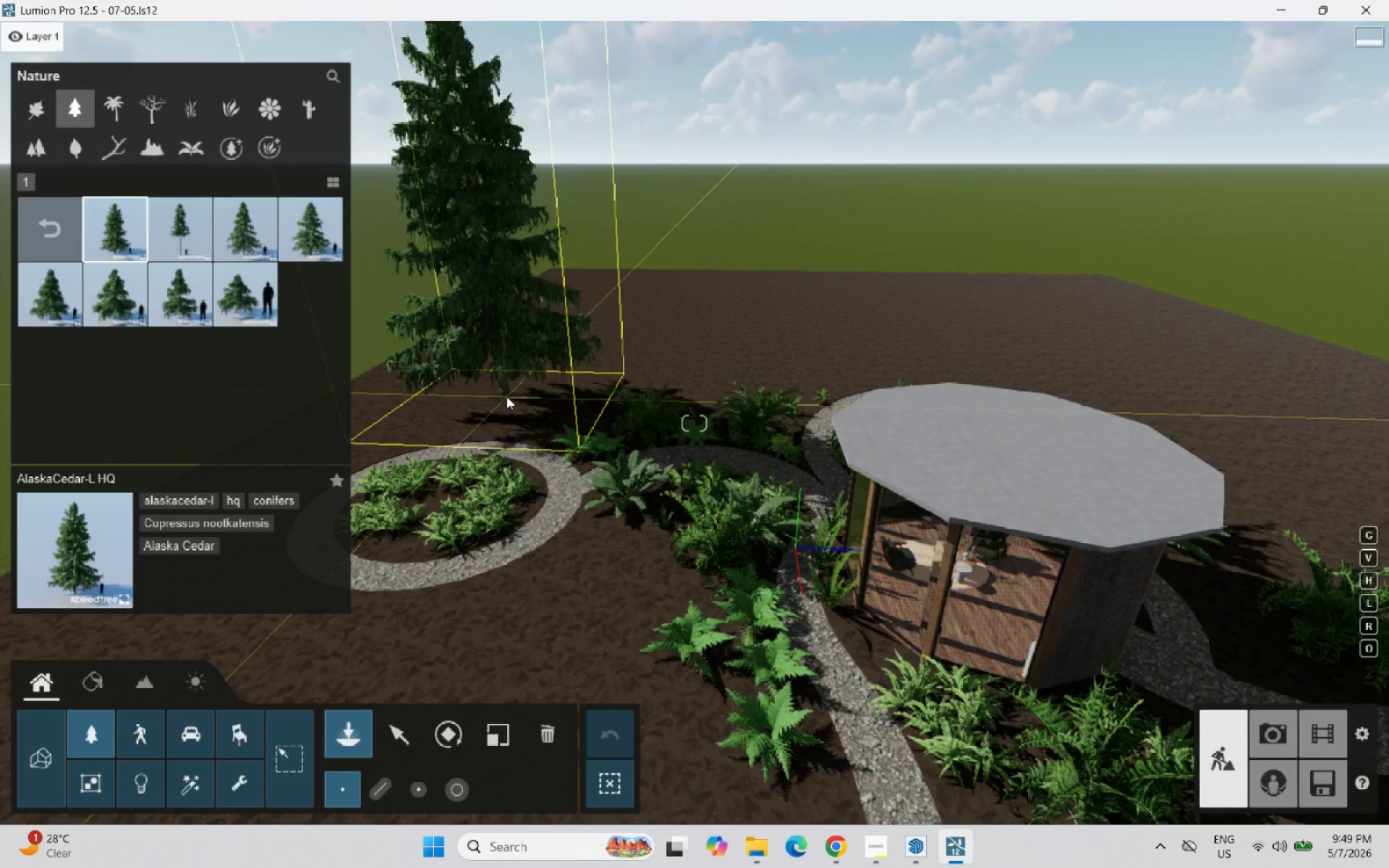 
left_click([304, 236])
 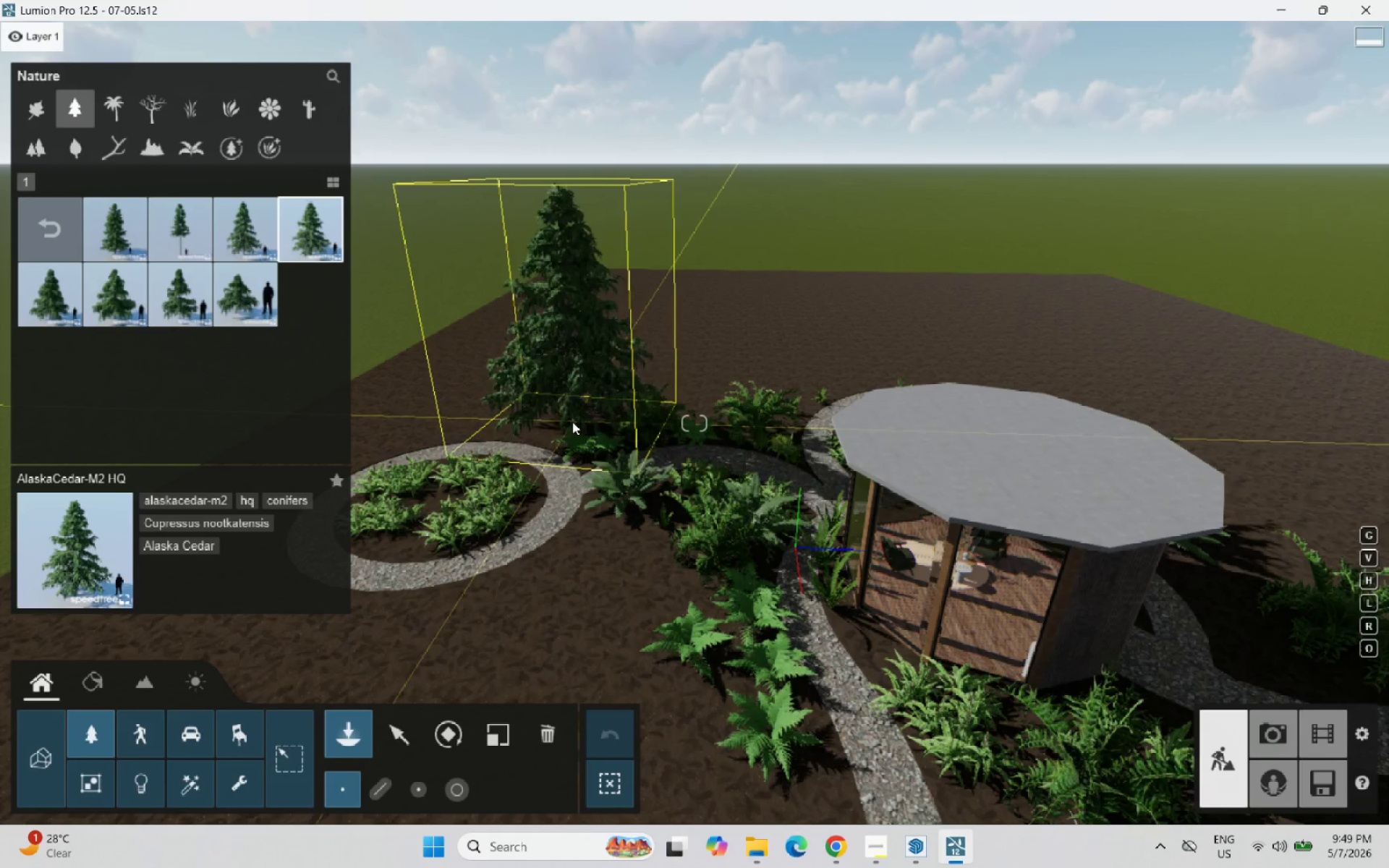 
left_click([563, 417])
 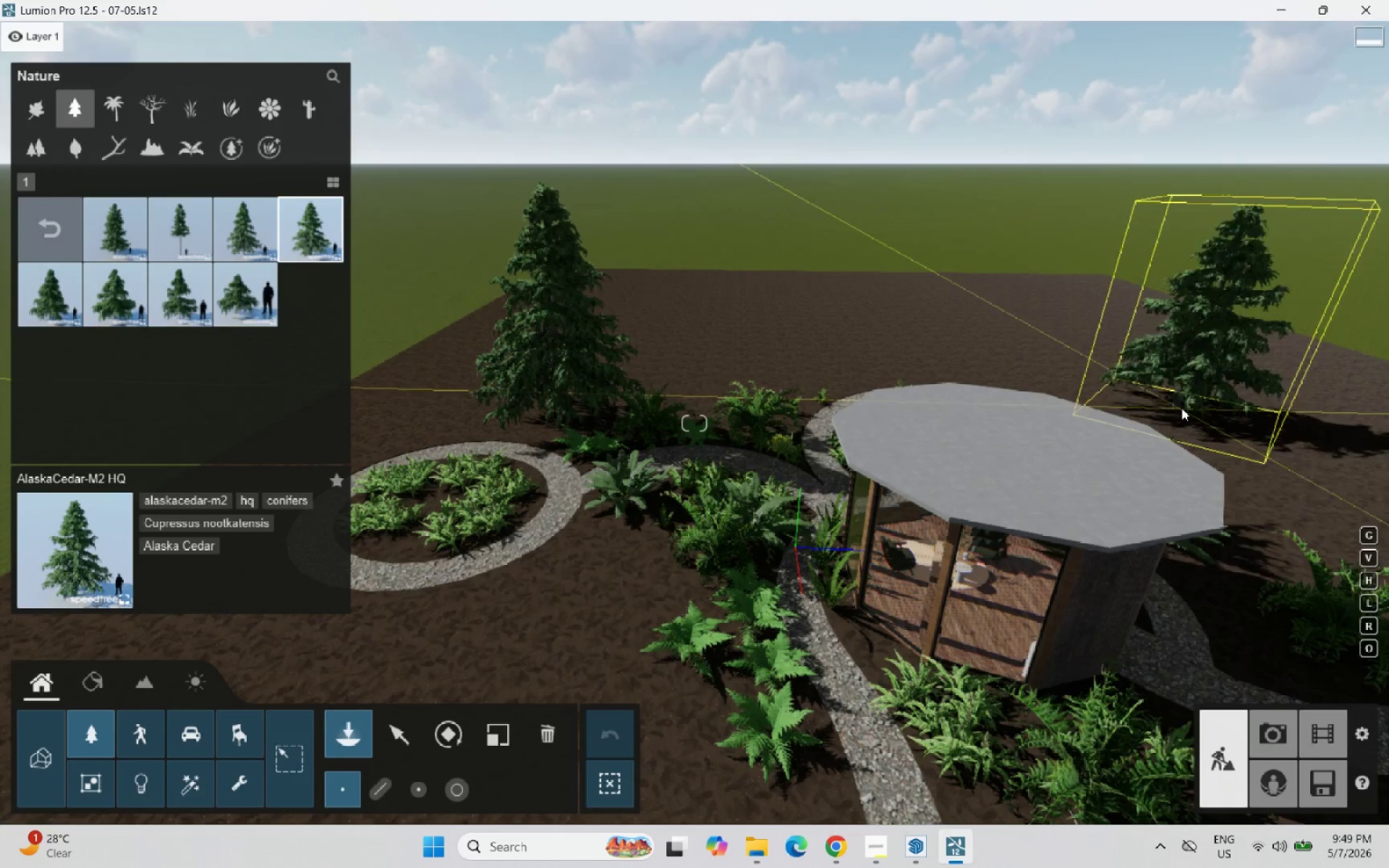 
scroll: coordinate [1017, 237], scroll_direction: down, amount: 6.0
 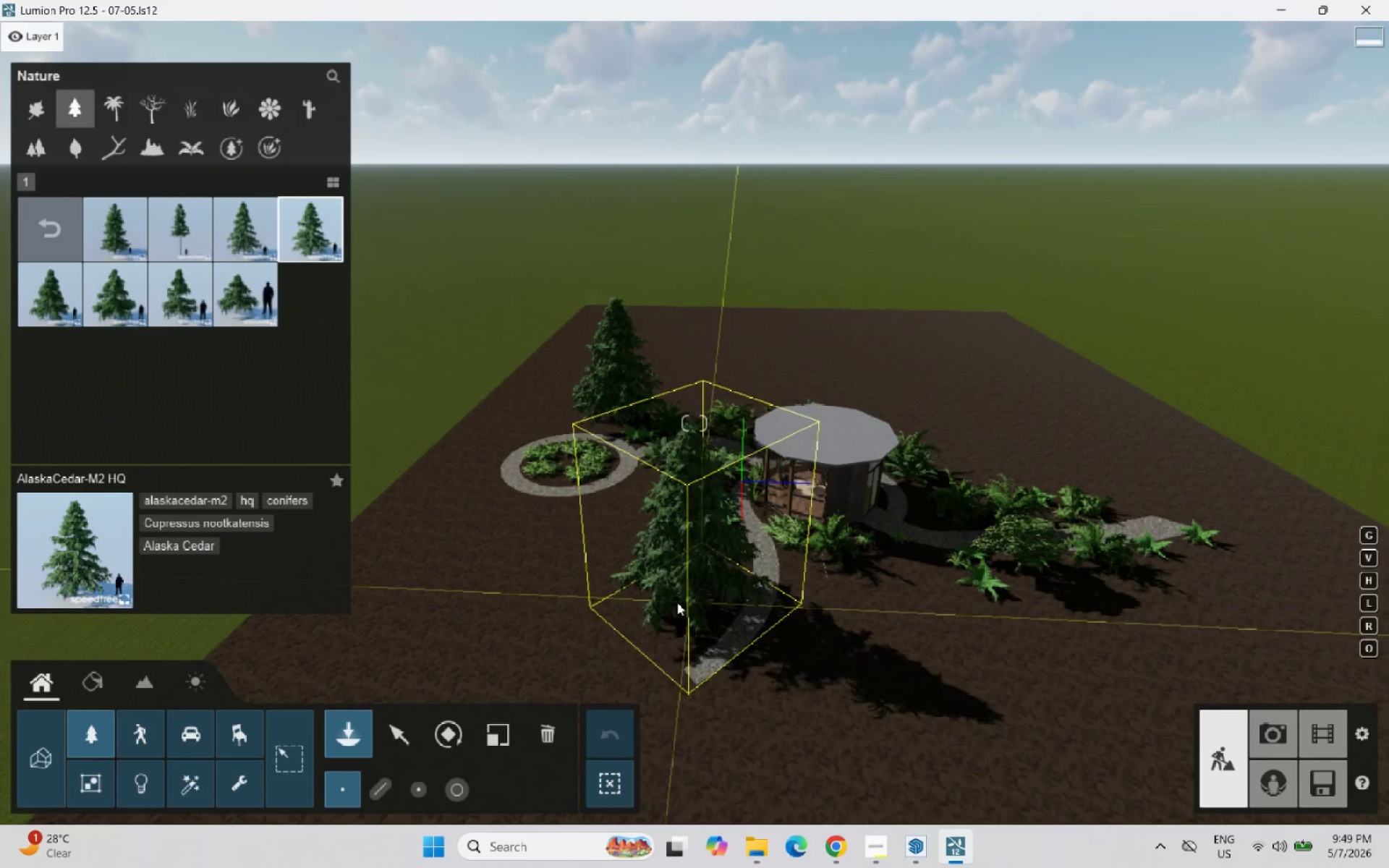 
left_click([656, 609])
 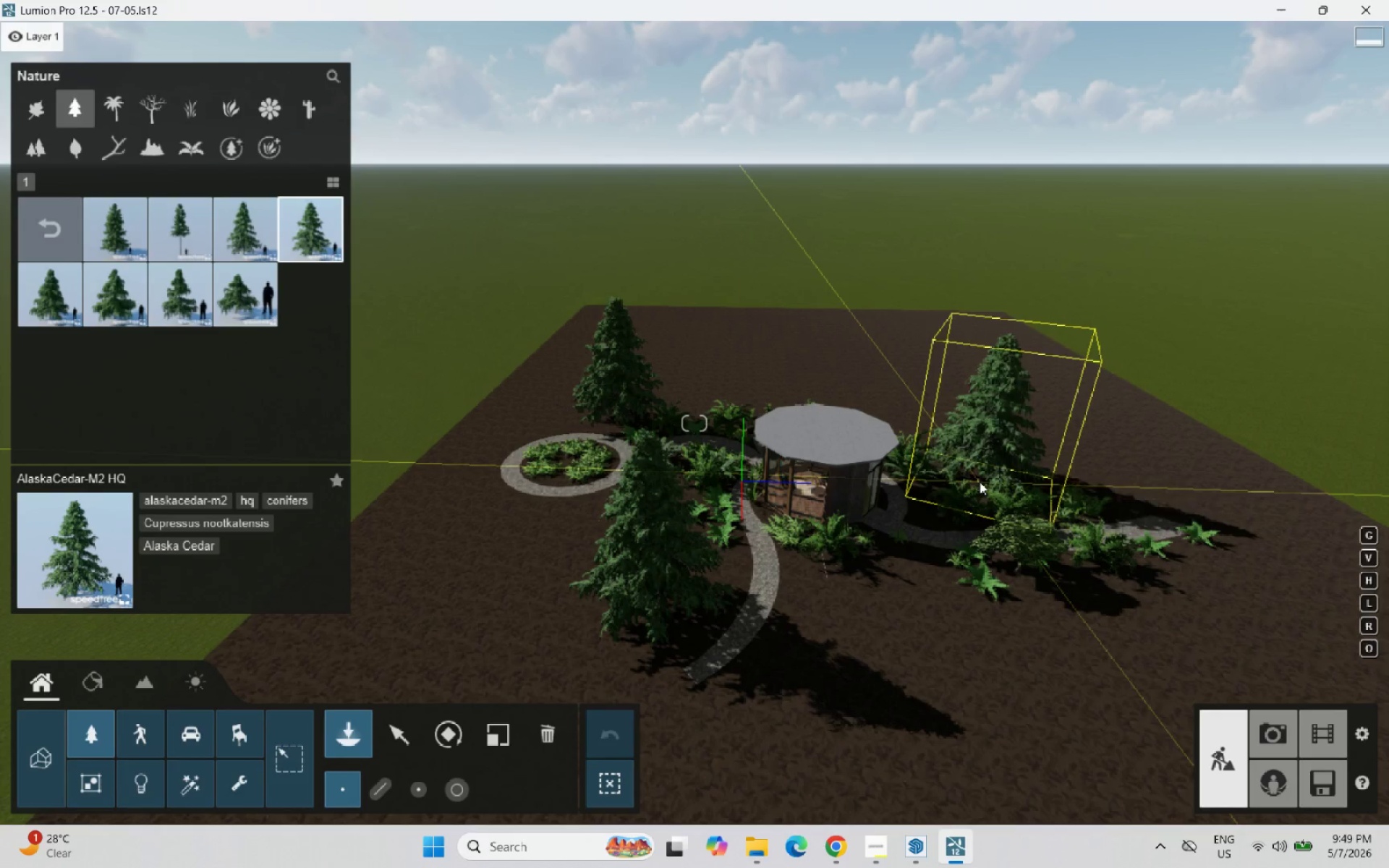 
scroll: coordinate [713, 398], scroll_direction: up, amount: 7.0
 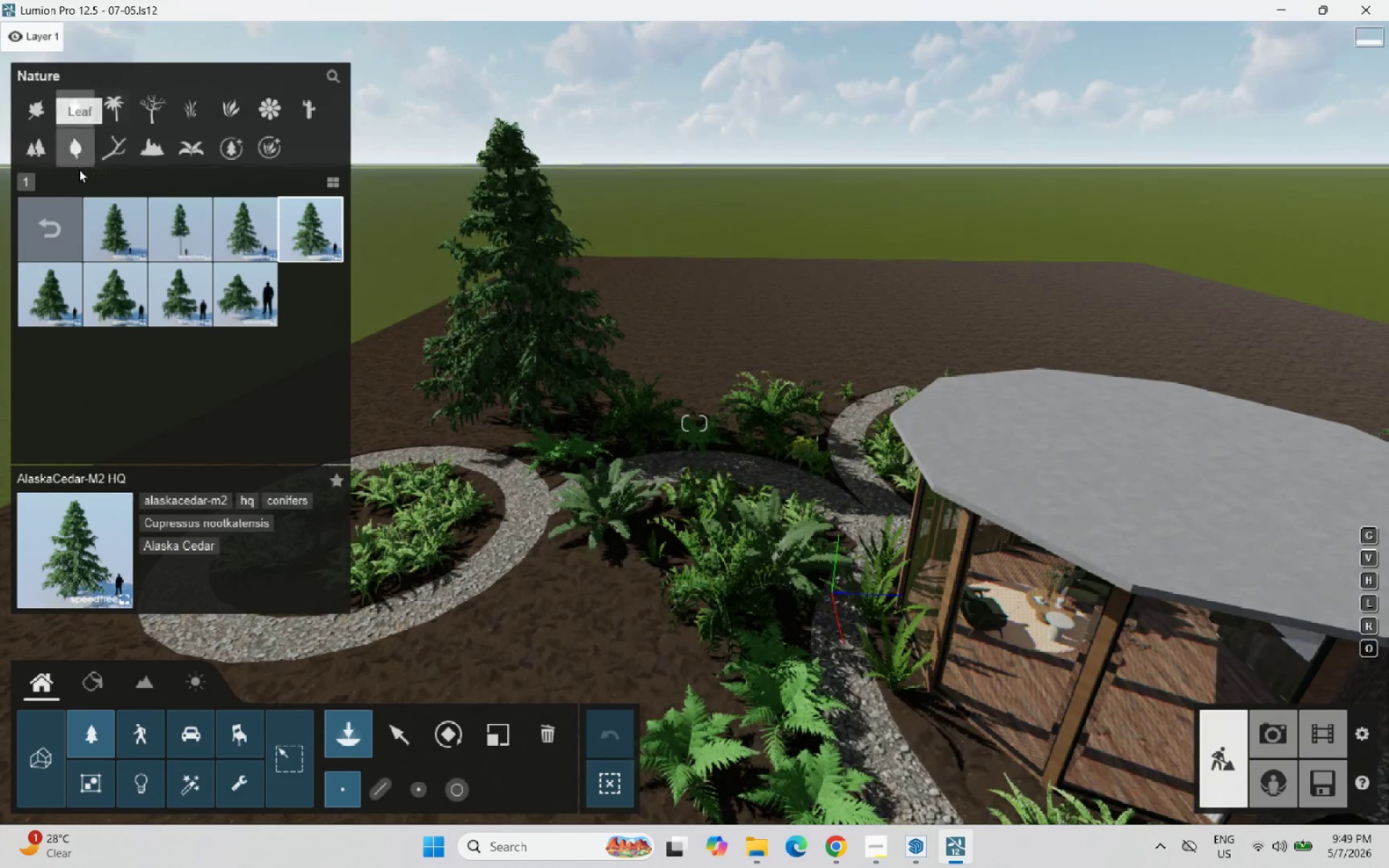 
left_click([56, 221])
 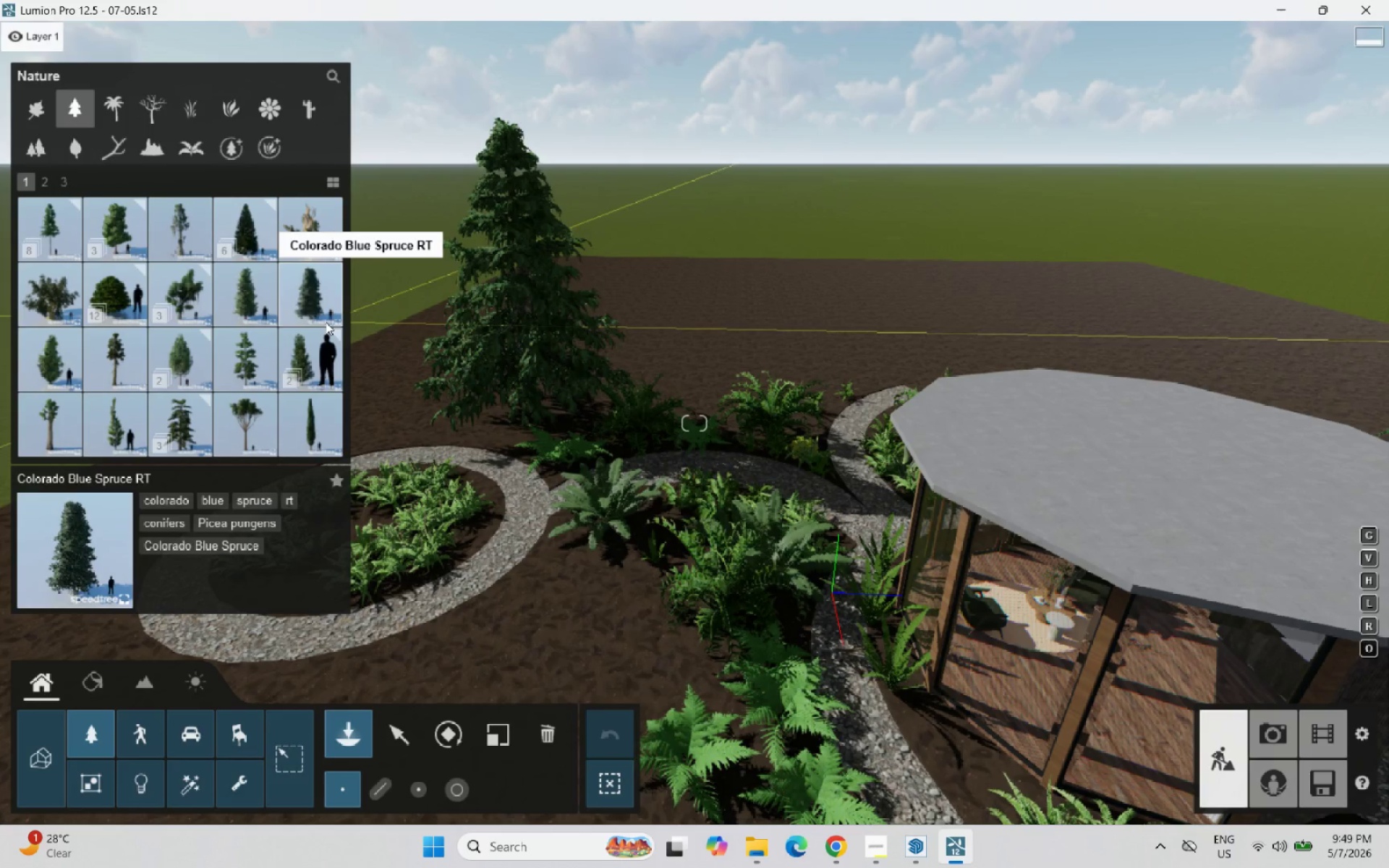 
left_click([303, 352])
 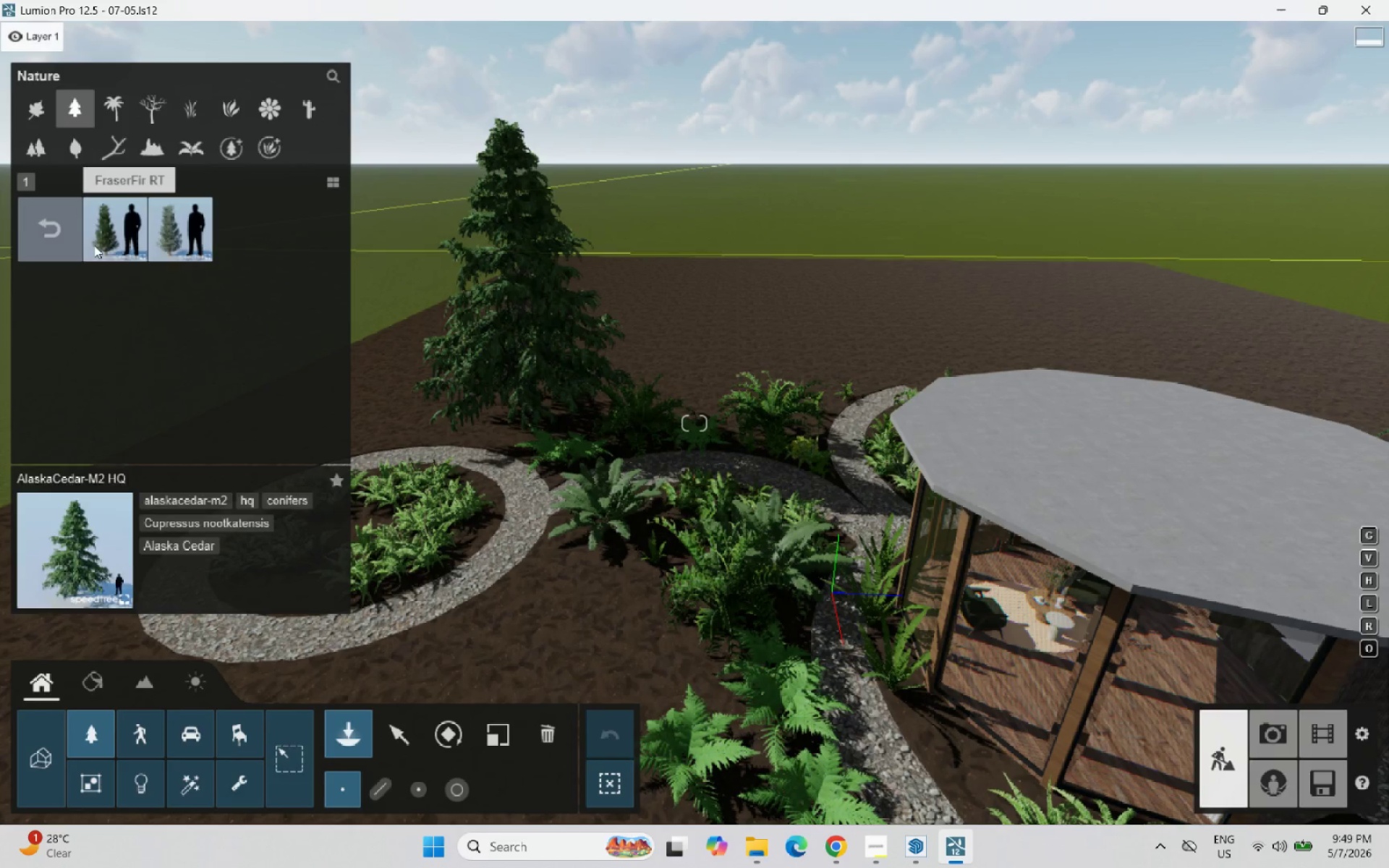 
left_click([103, 243])
 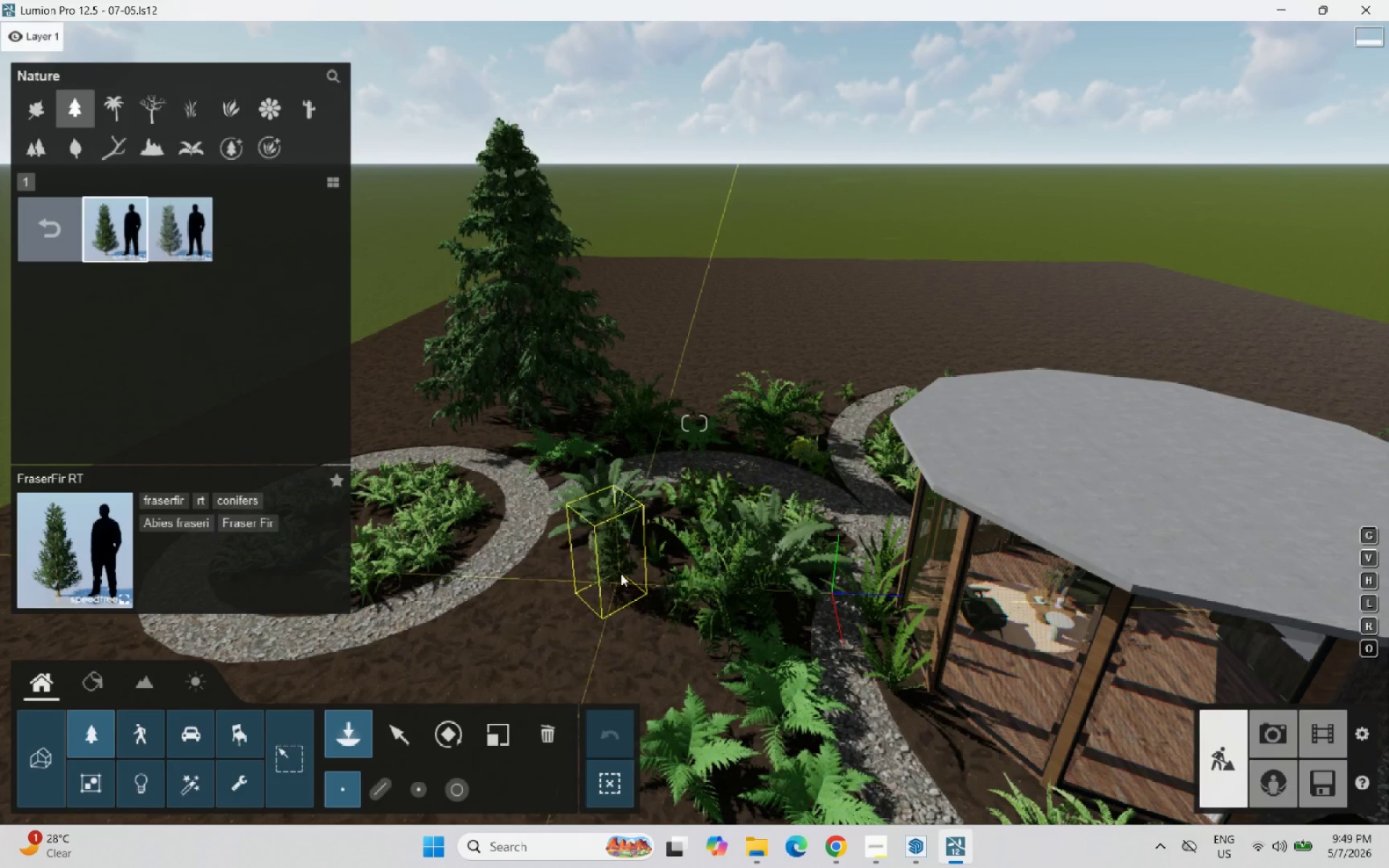 
left_click([621, 567])
 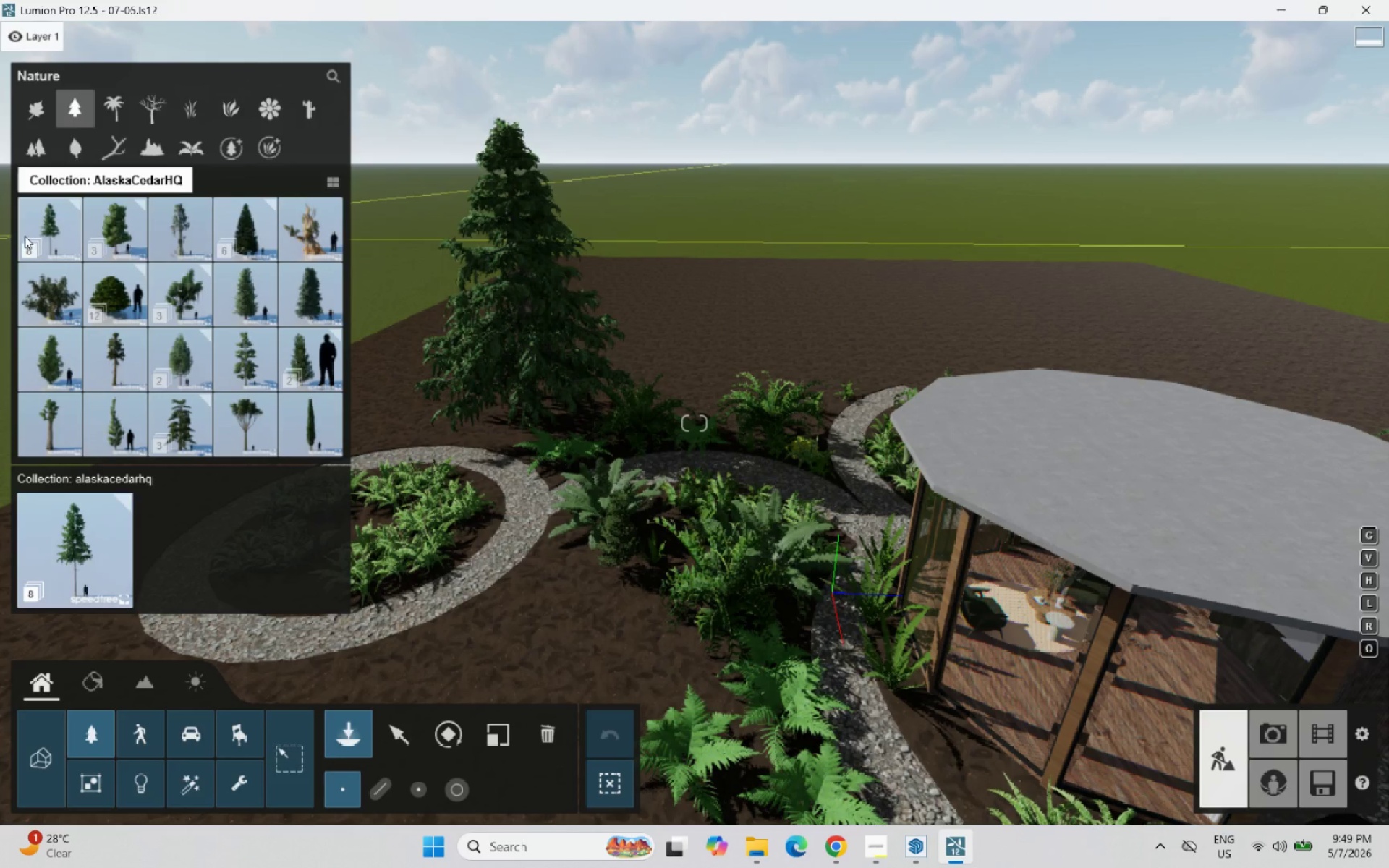 
double_click([48, 180])
 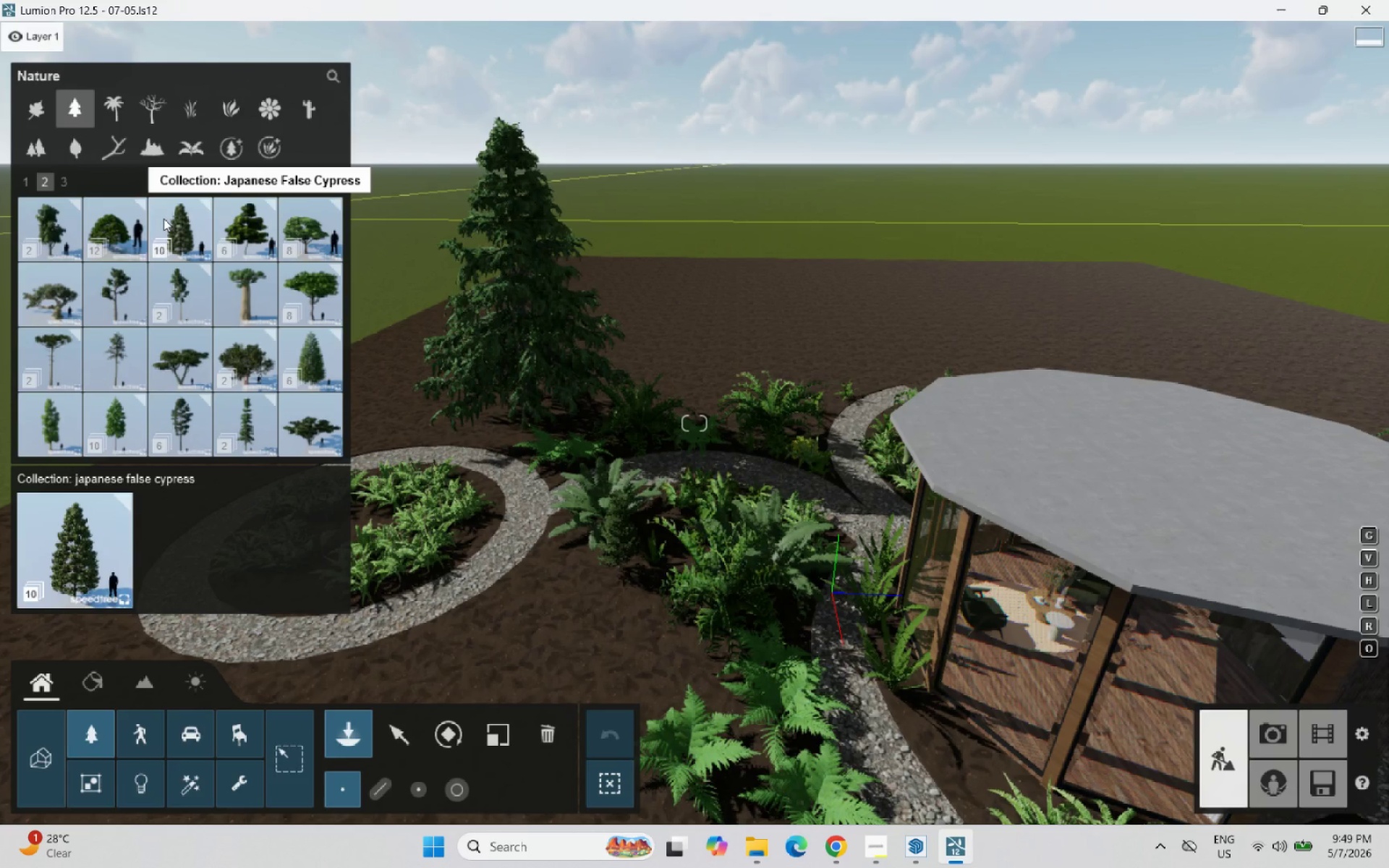 
wait(19.17)
 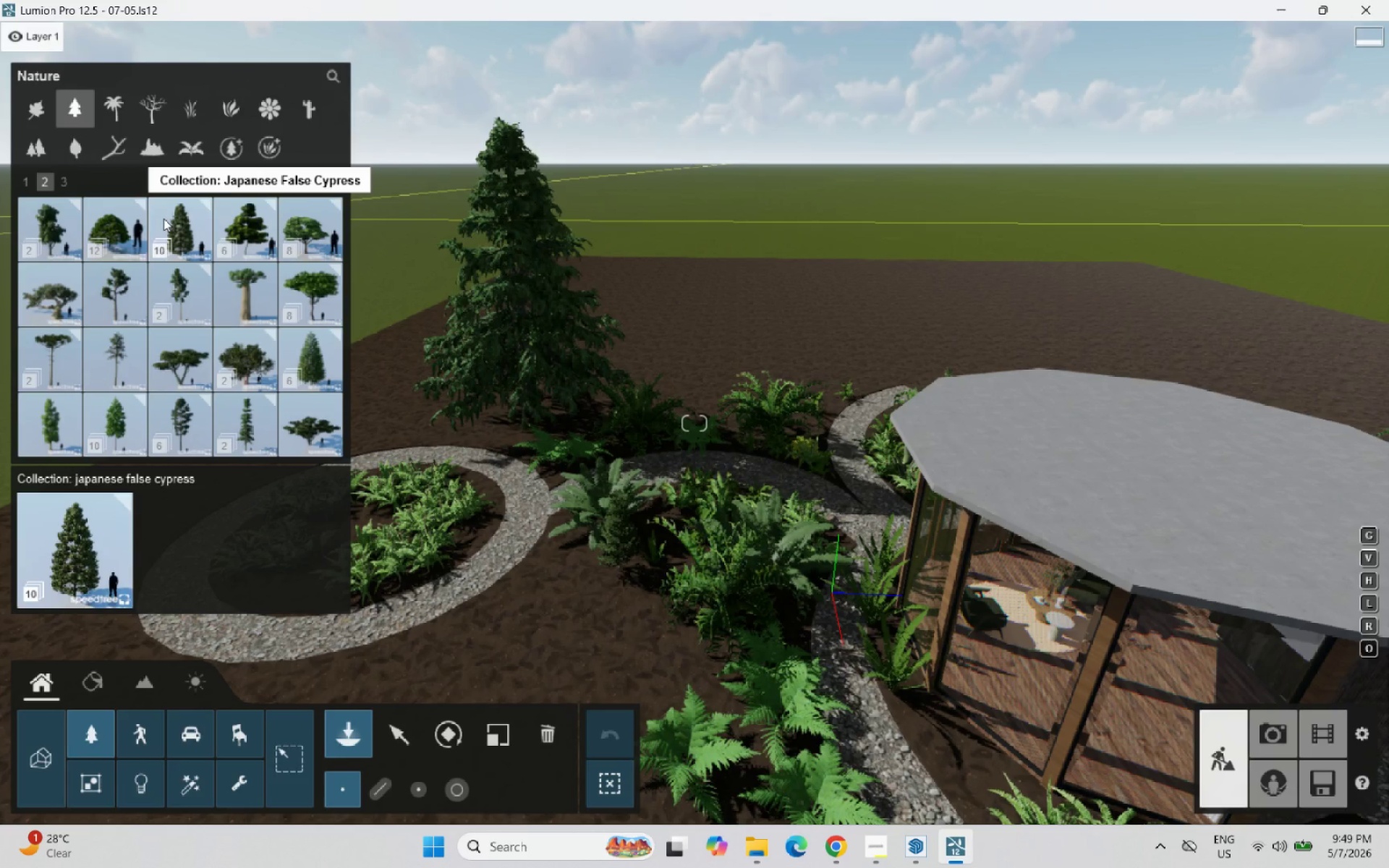 
left_click([126, 232])
 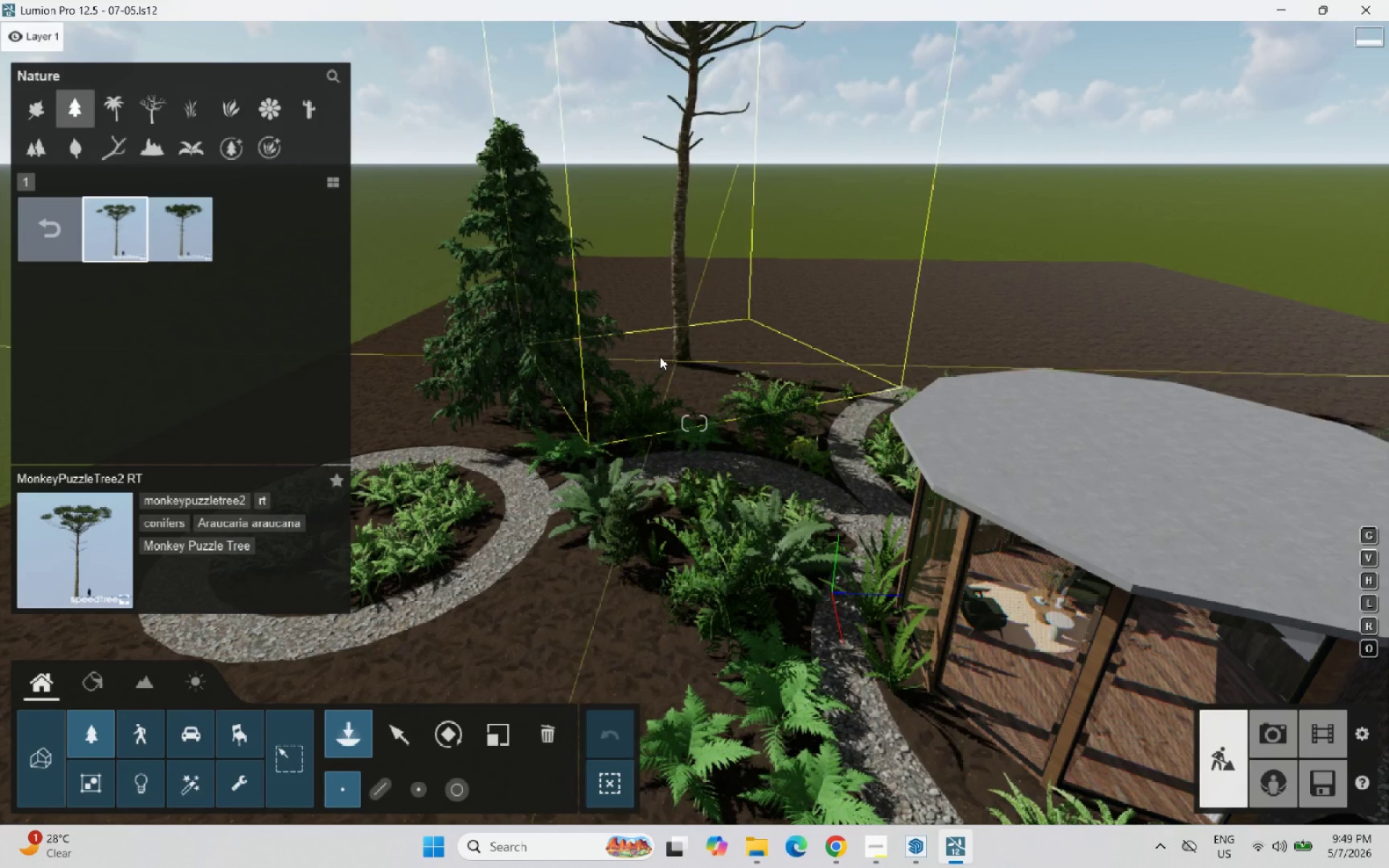 
left_click([638, 352])
 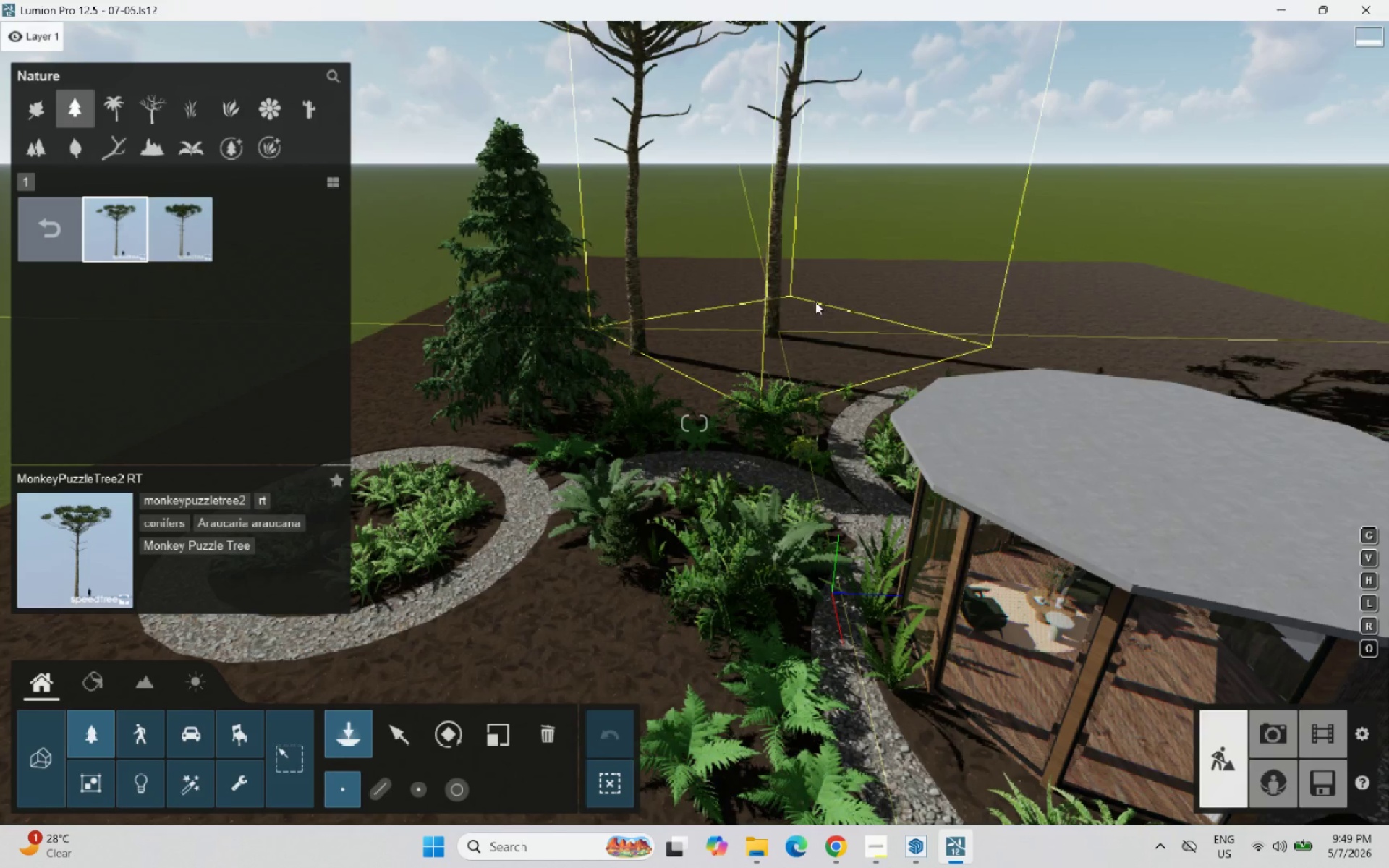 
scroll: coordinate [844, 239], scroll_direction: down, amount: 7.0
 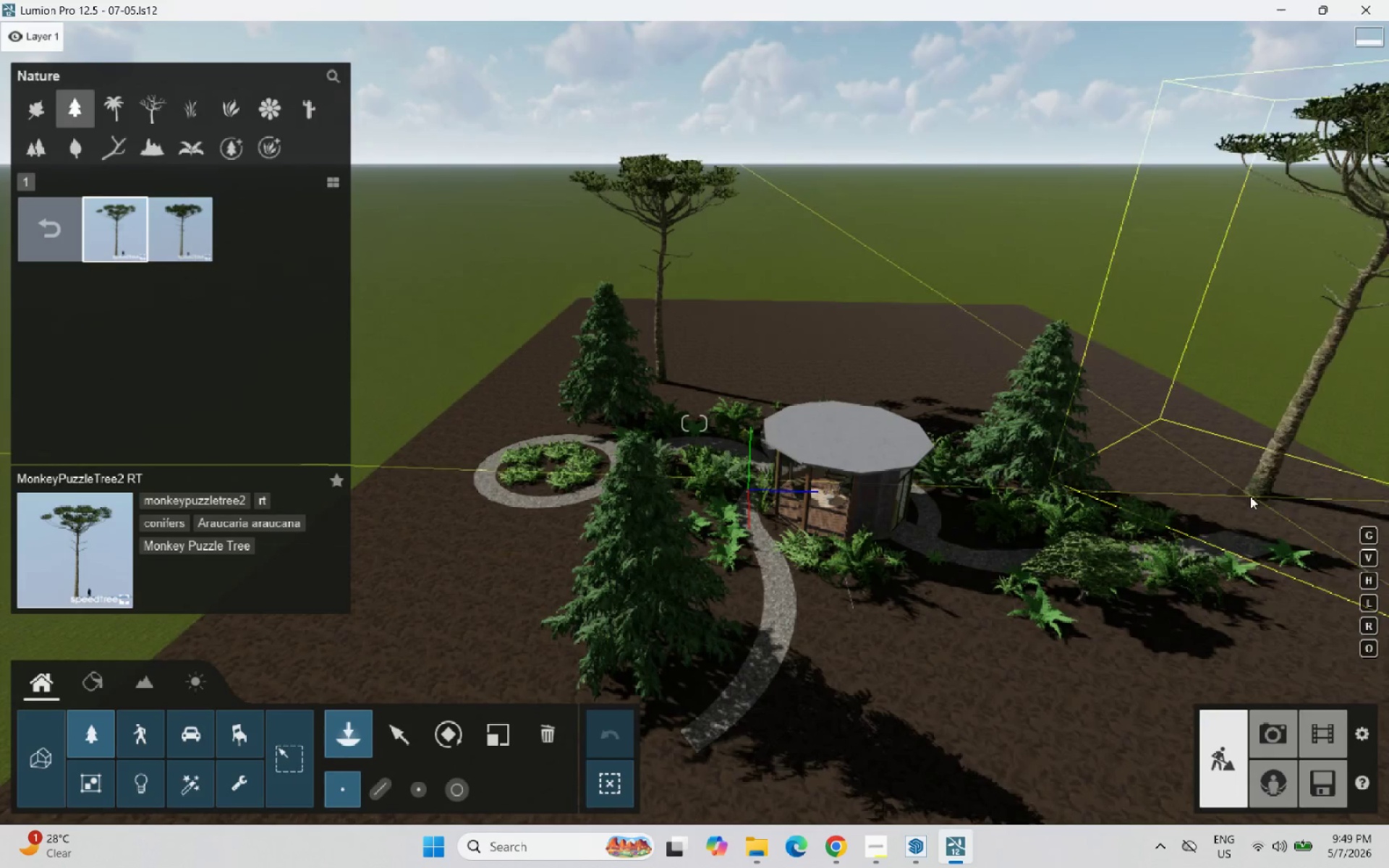 
left_click([1238, 506])
 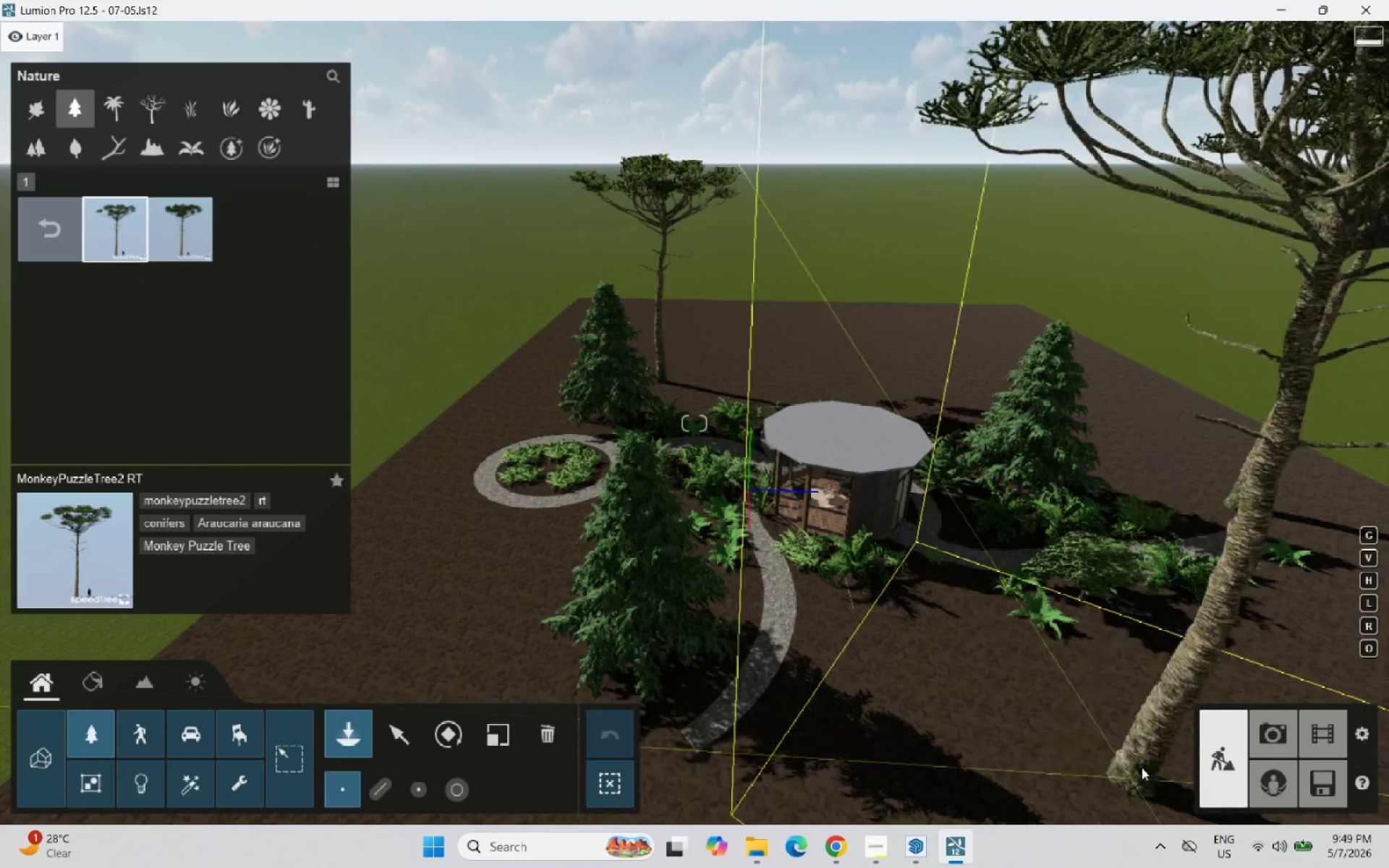 
left_click([1206, 724])
 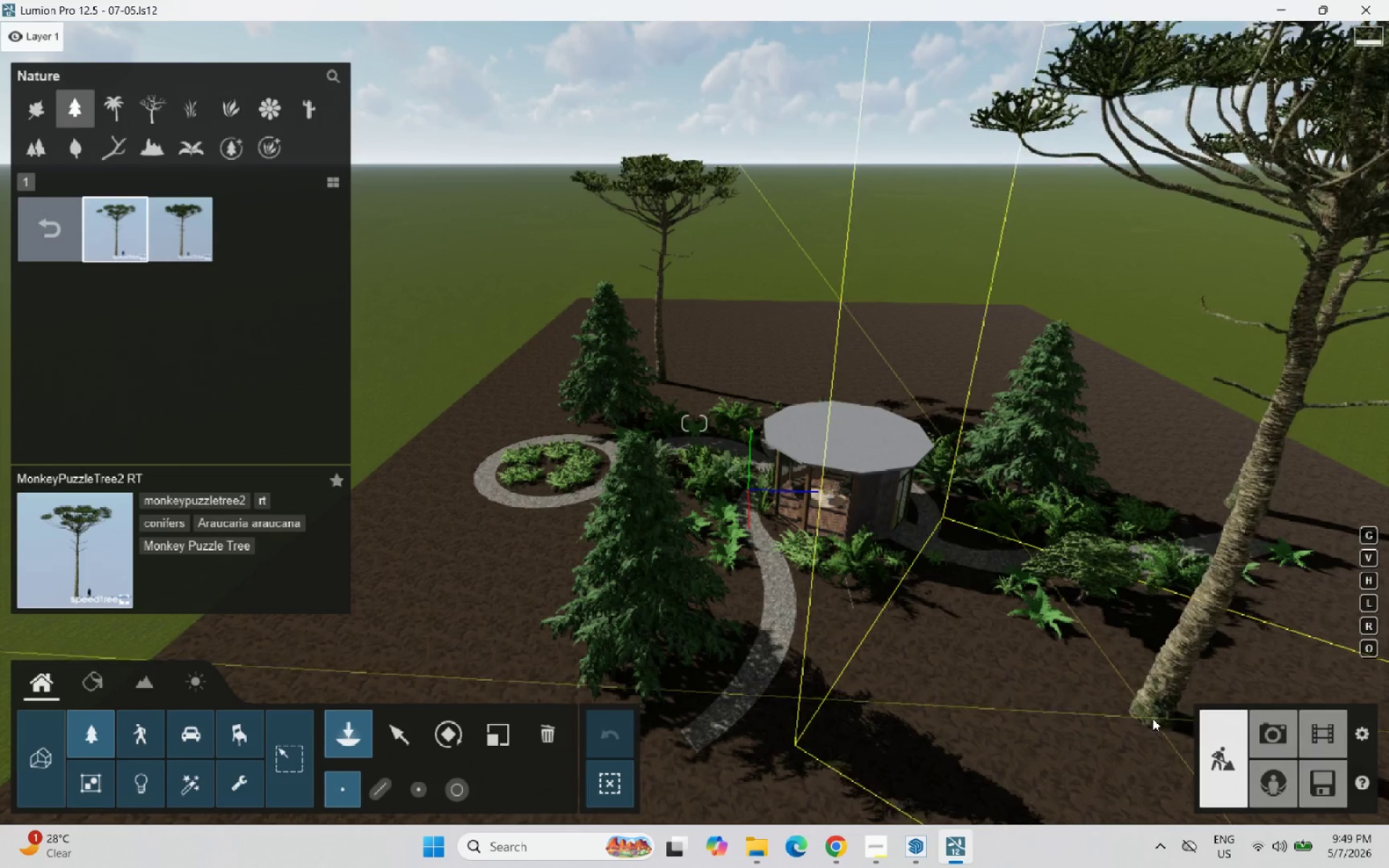 
scroll: coordinate [674, 432], scroll_direction: up, amount: 3.0
 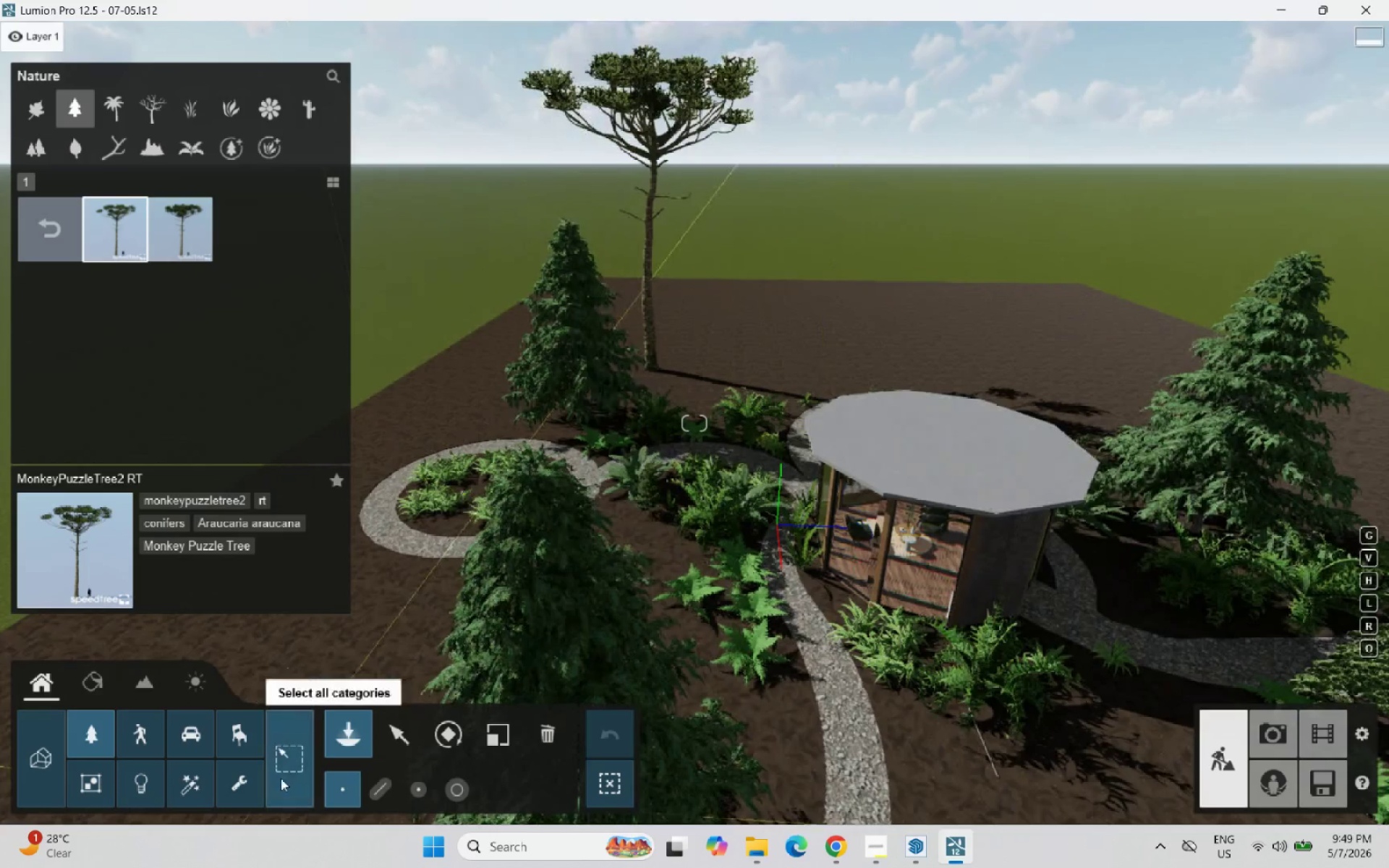 
left_click([401, 726])
 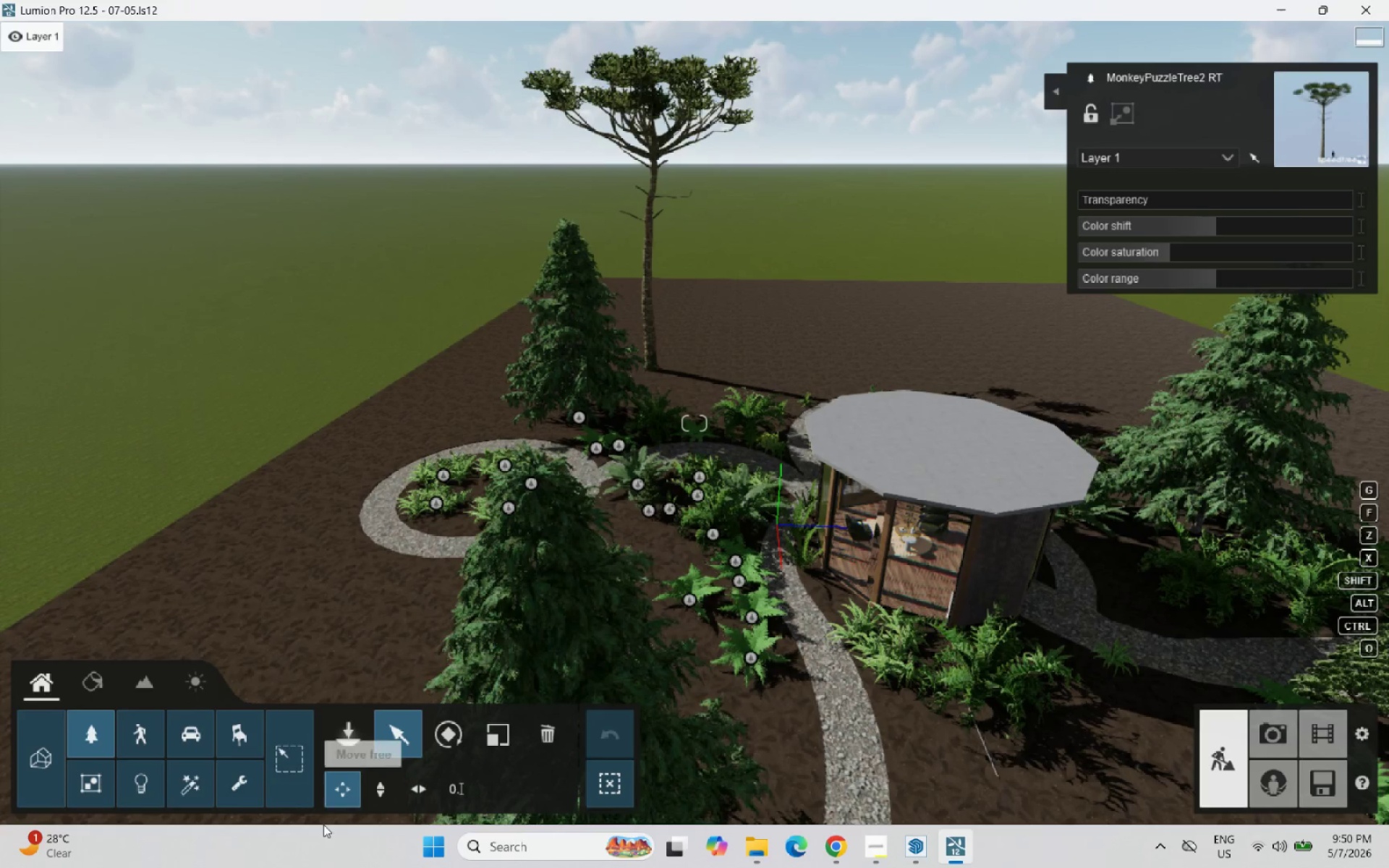 
left_click([339, 737])
 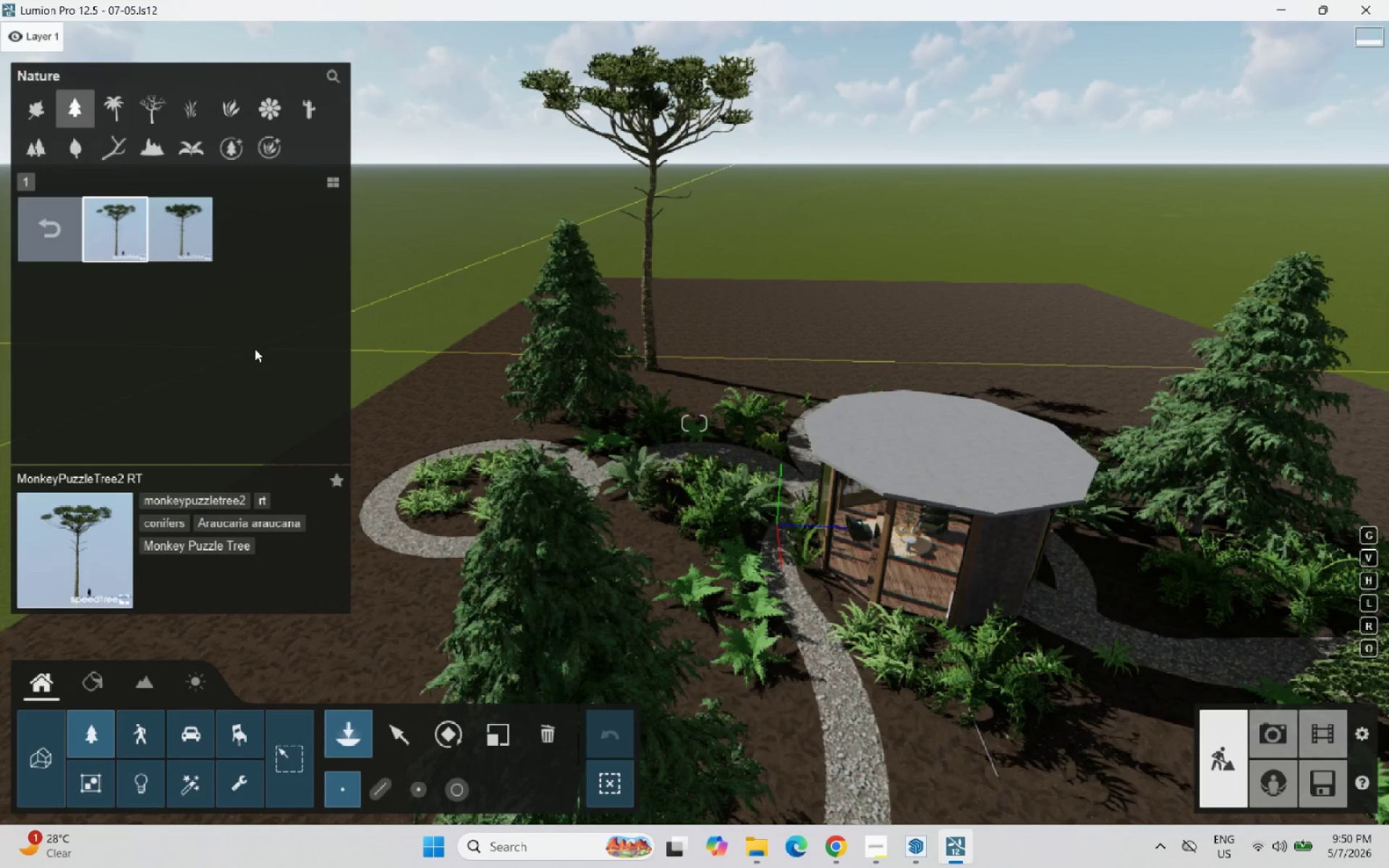 
wait(12.3)
 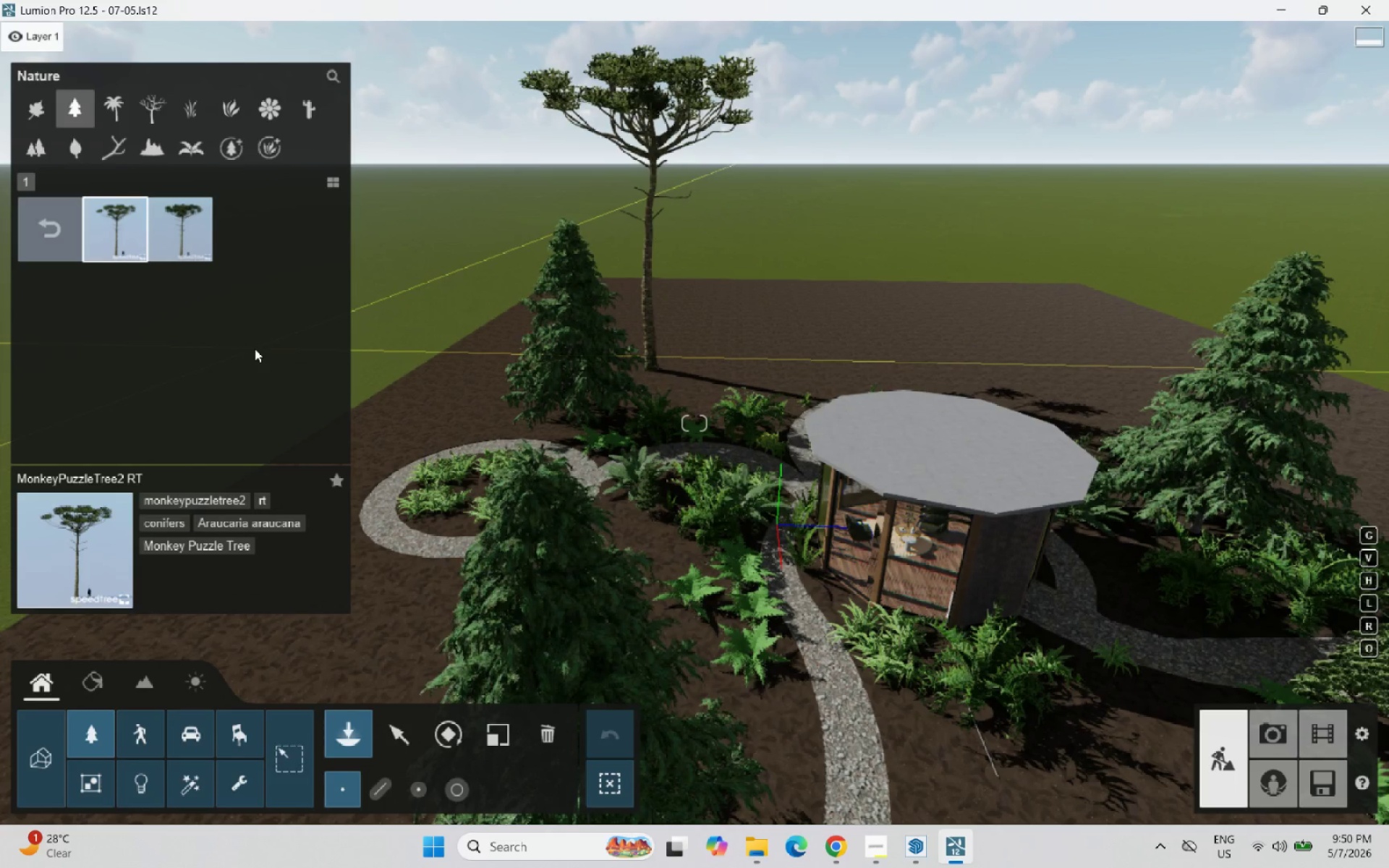 
left_click([51, 213])
 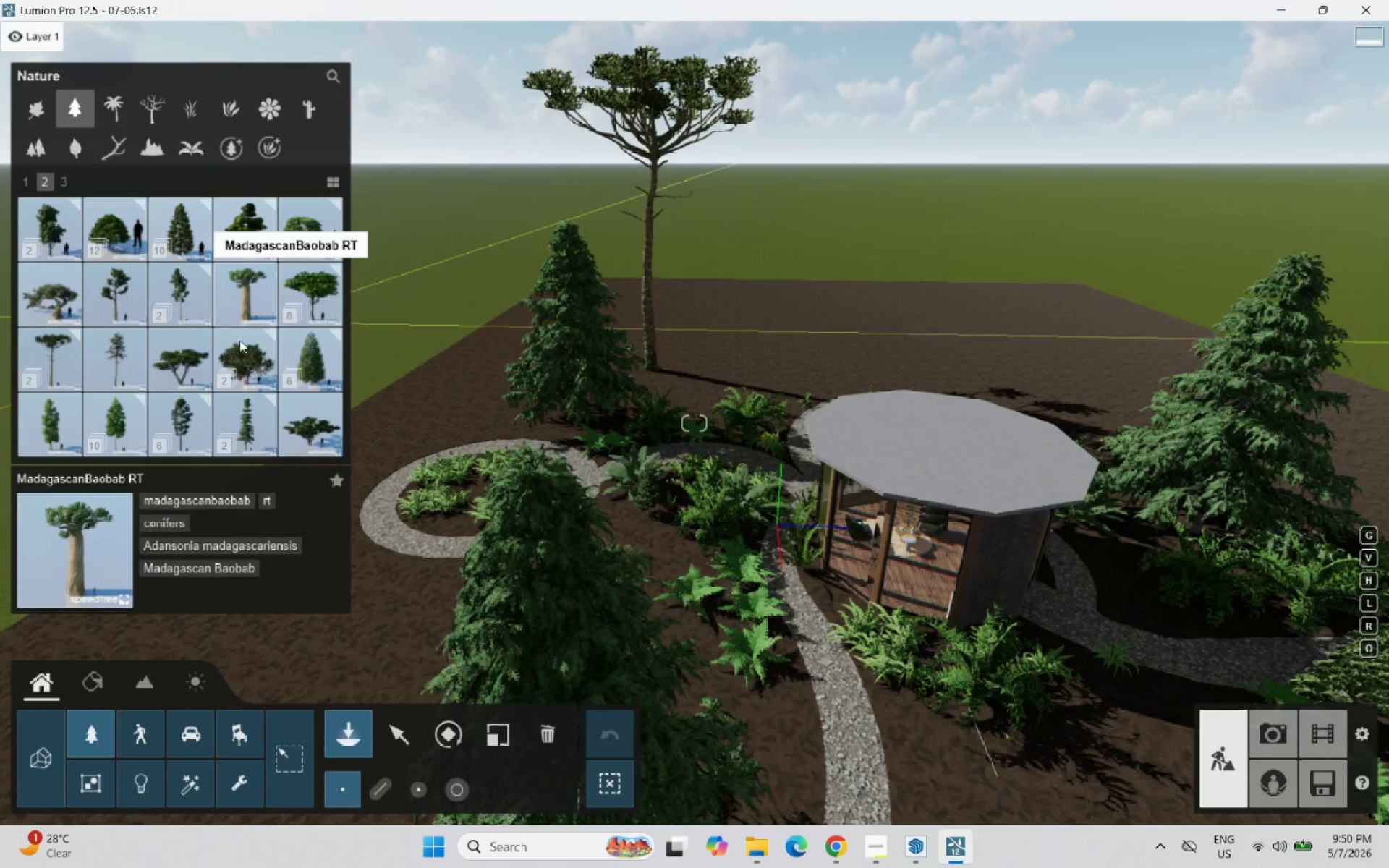 
wait(6.3)
 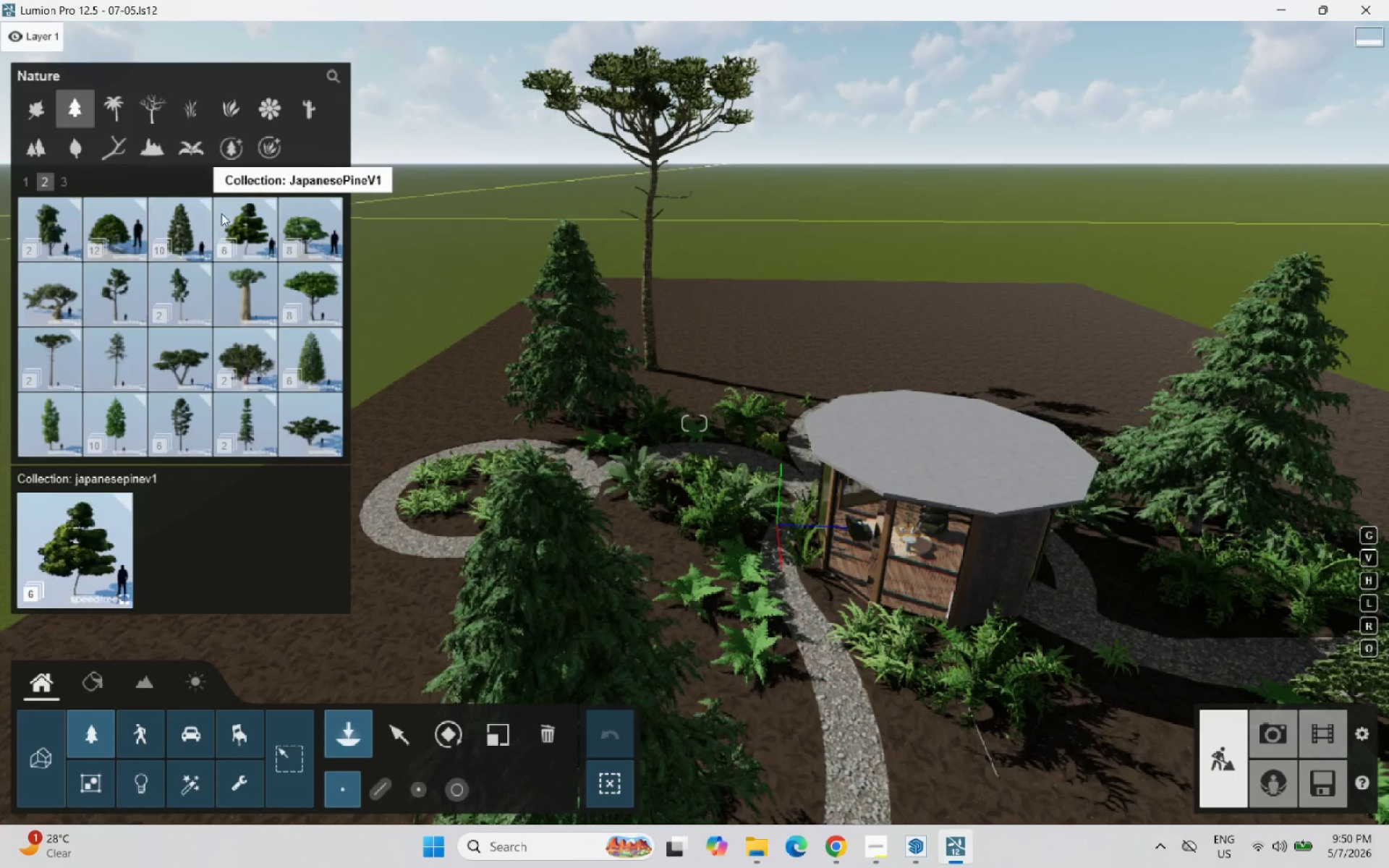 
left_click([64, 182])
 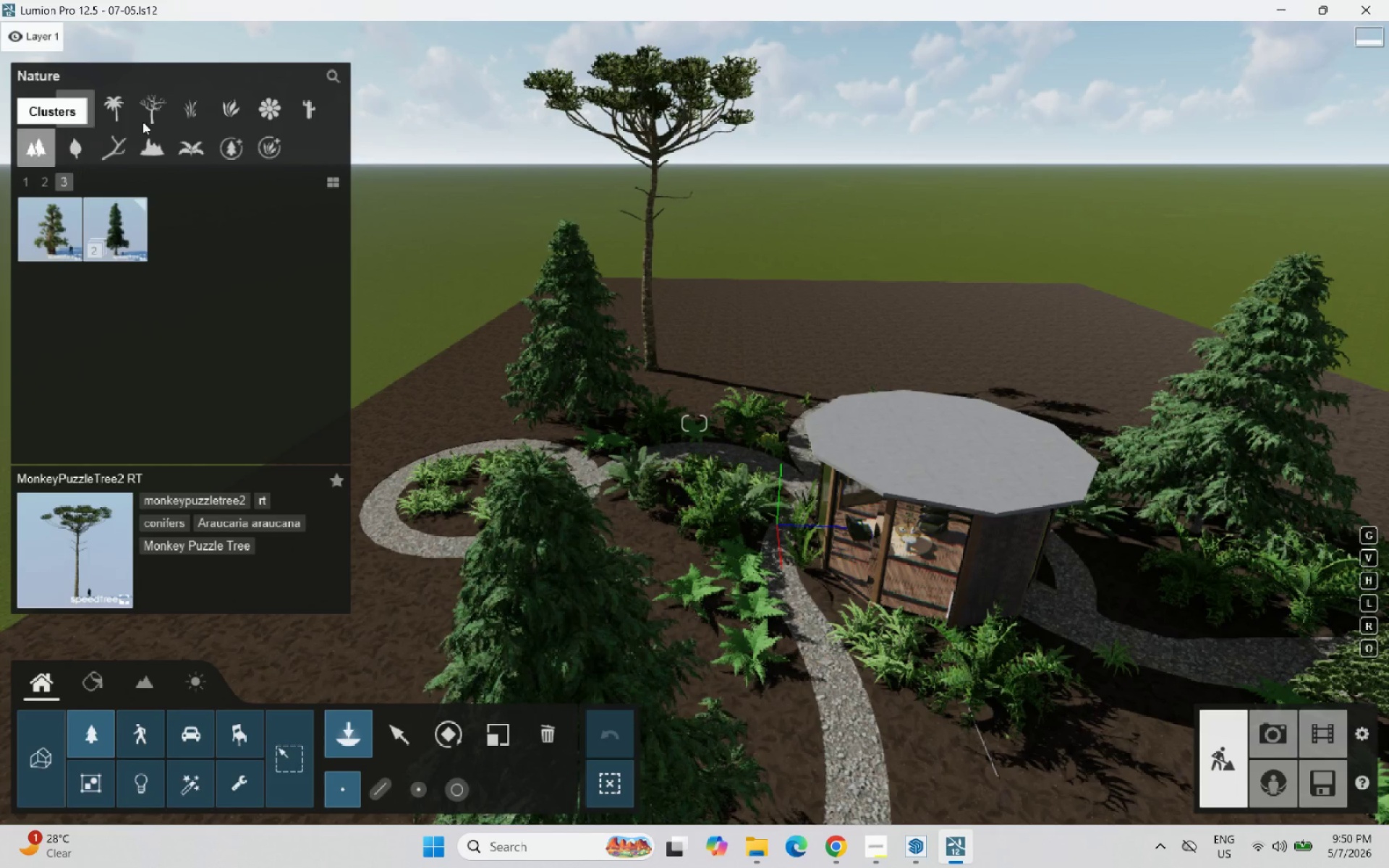 
left_click([235, 148])
 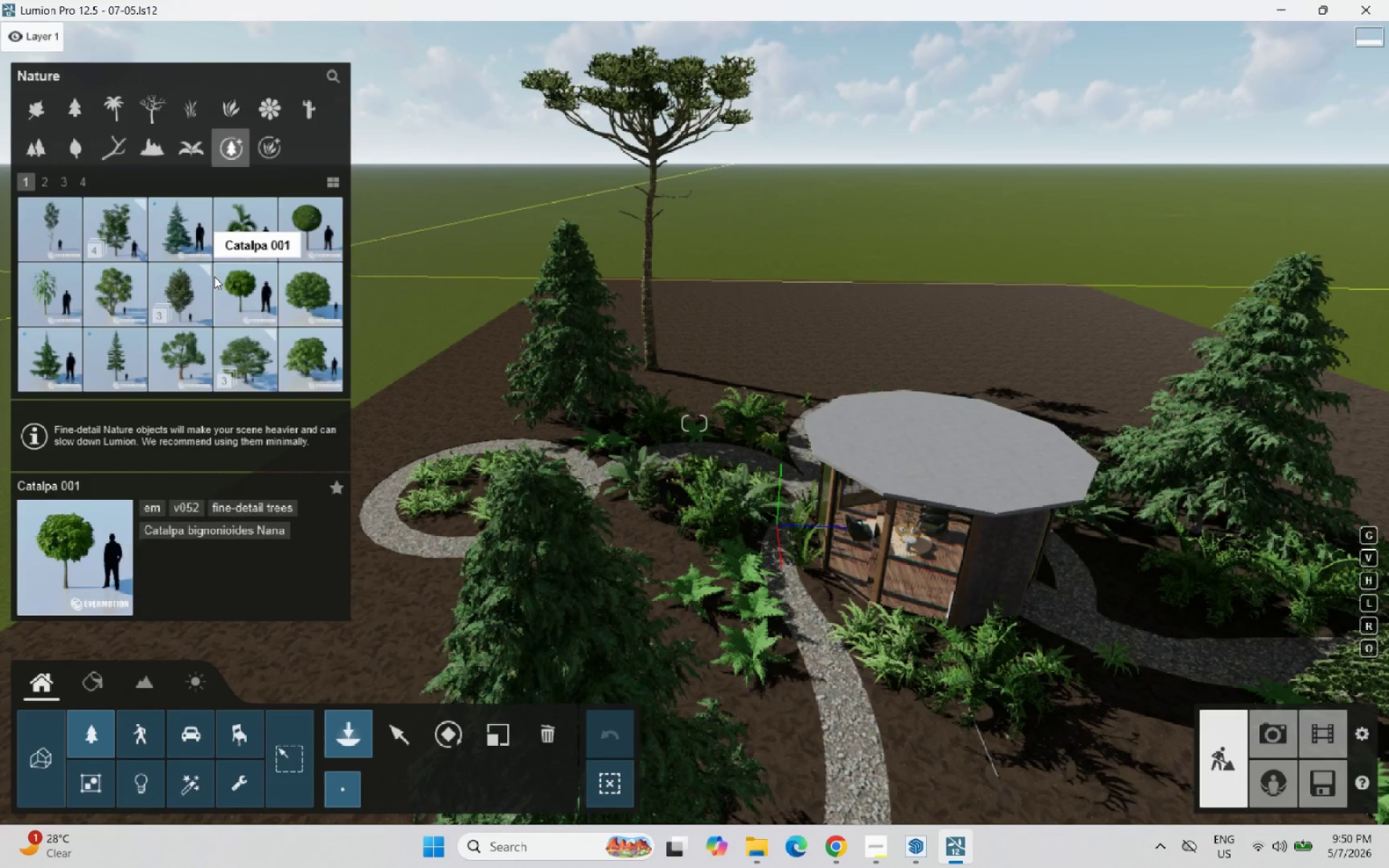 
left_click([46, 181])
 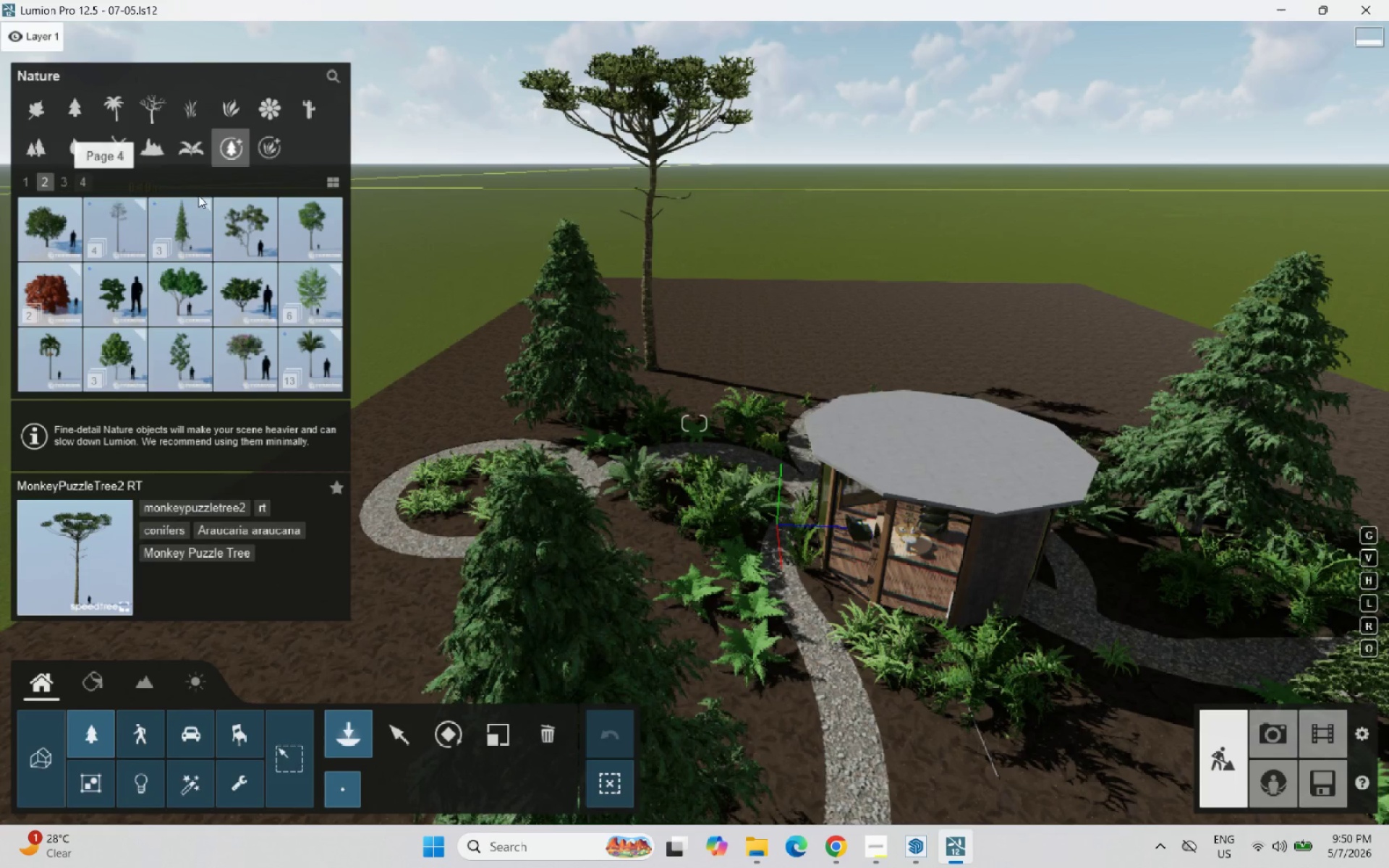 
left_click([202, 217])
 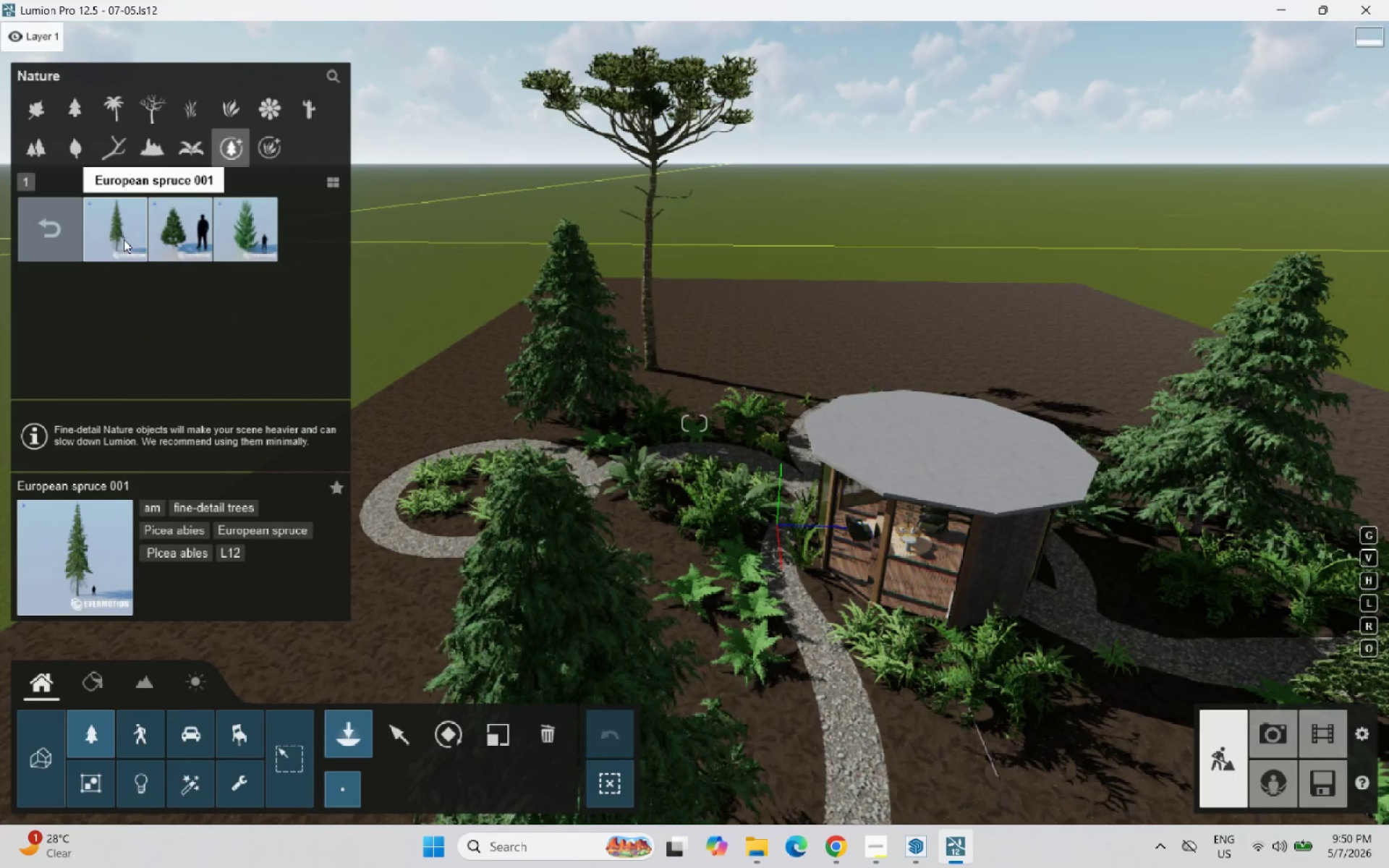 
left_click([124, 239])
 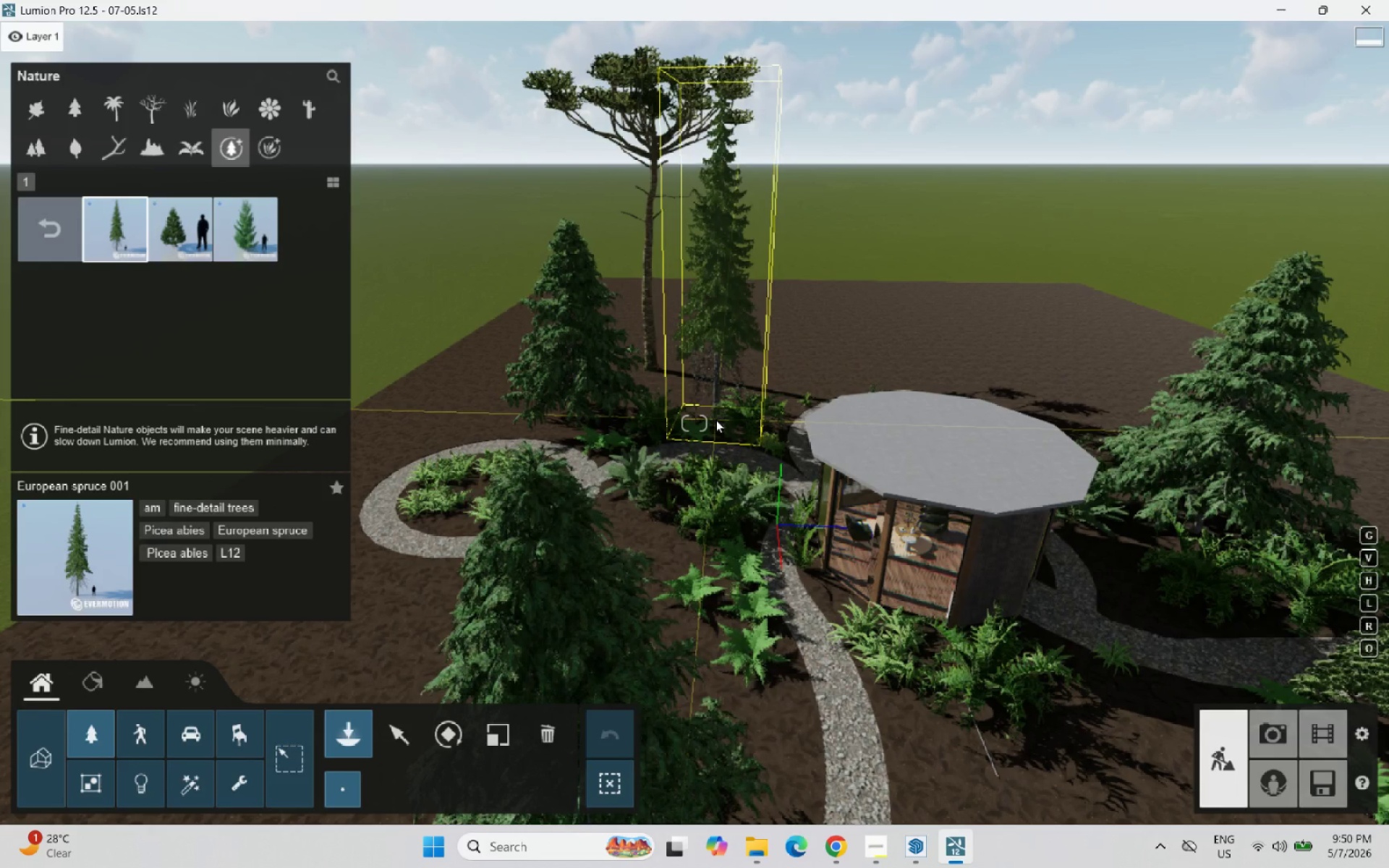 
left_click([705, 409])
 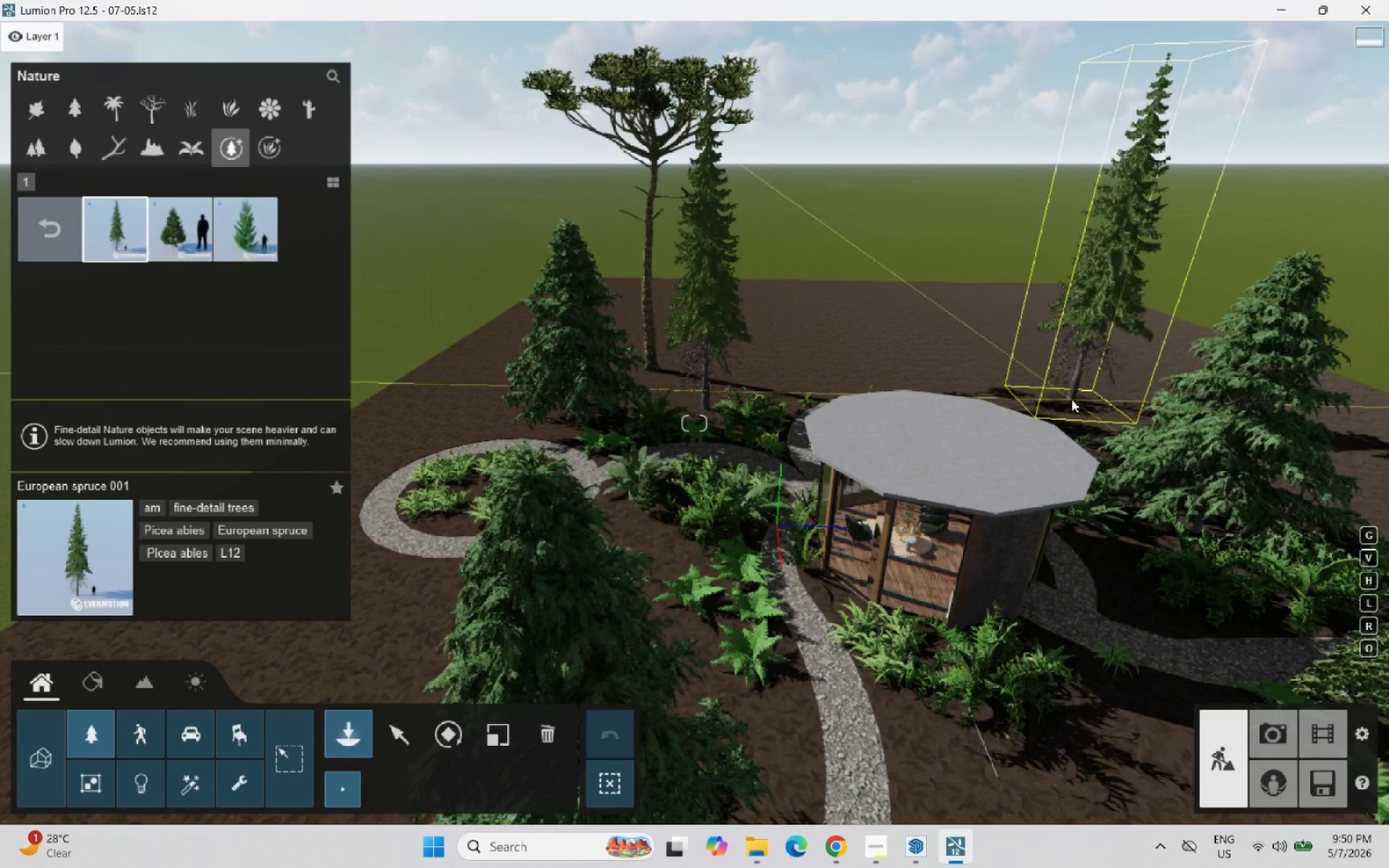 
scroll: coordinate [1069, 268], scroll_direction: down, amount: 10.0
 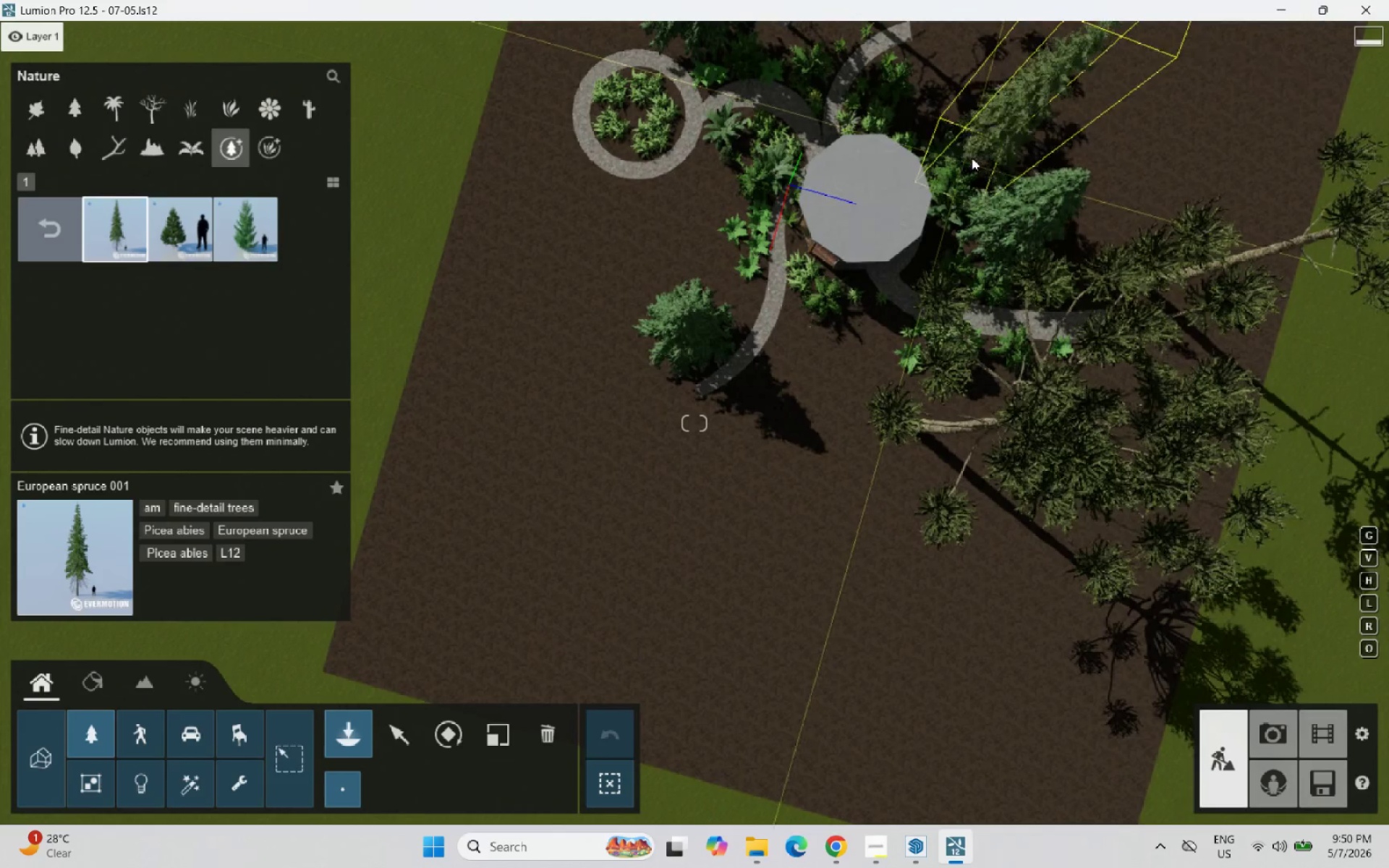 
left_click([983, 164])
 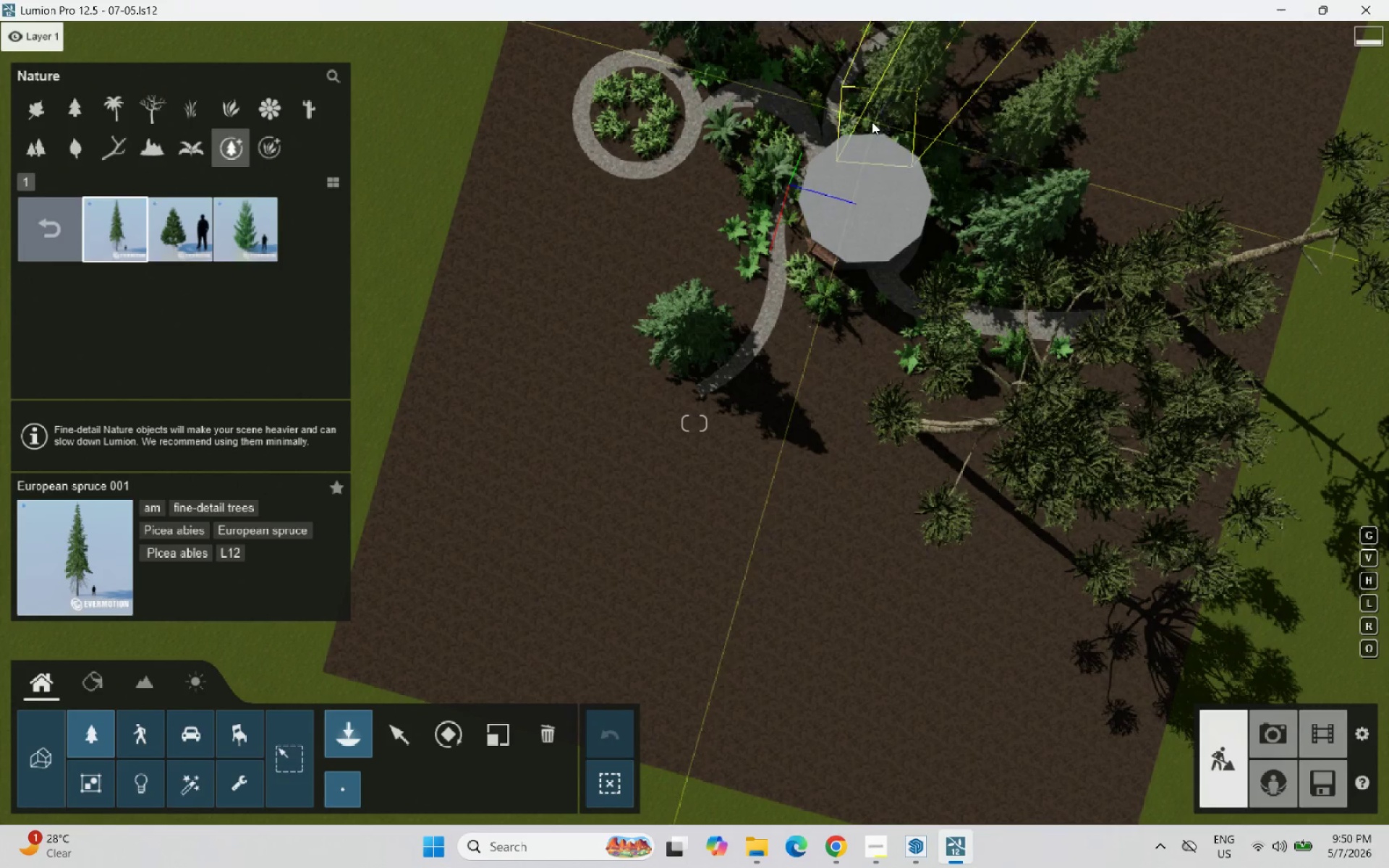 
left_click([874, 118])
 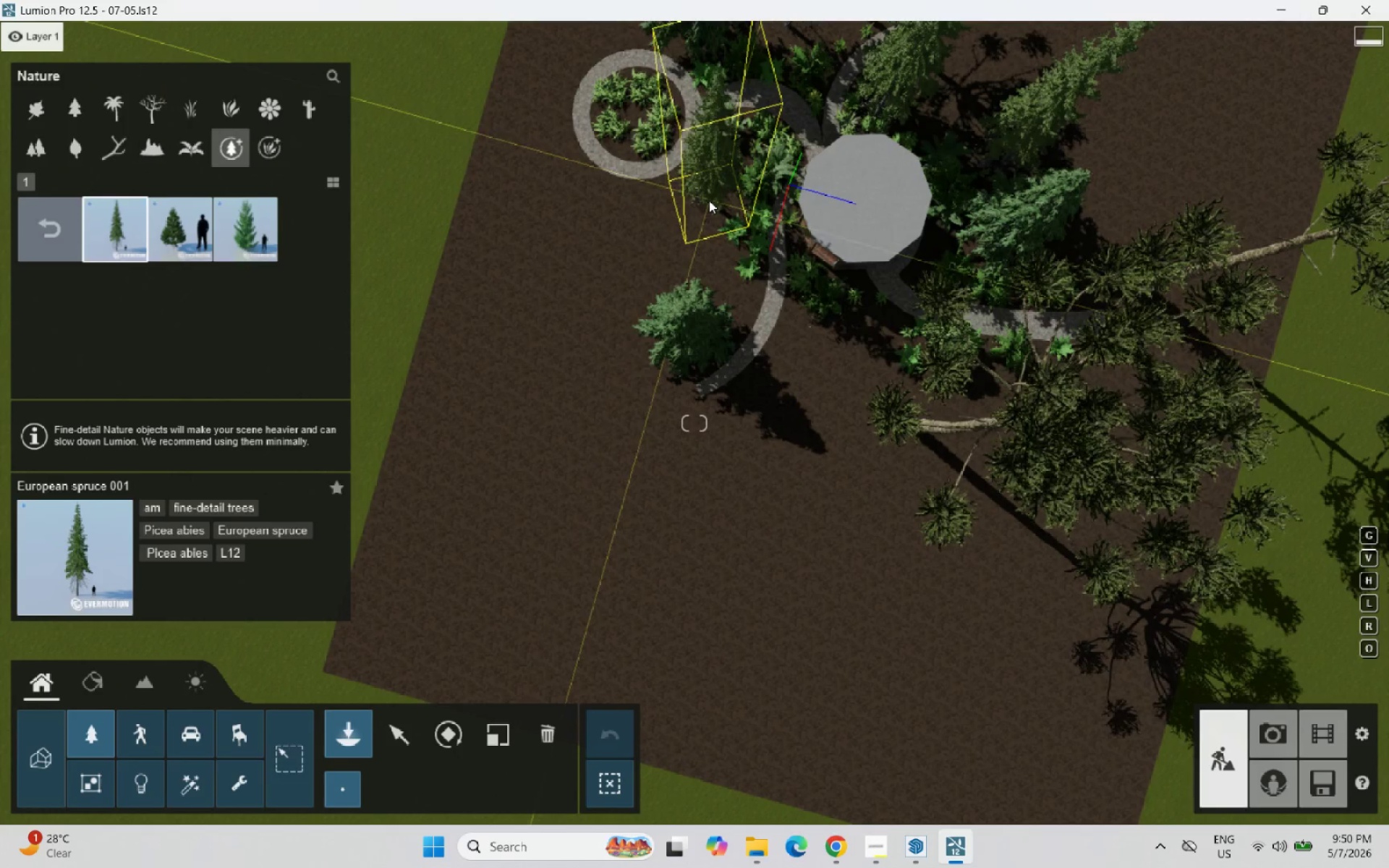 
left_click([711, 195])
 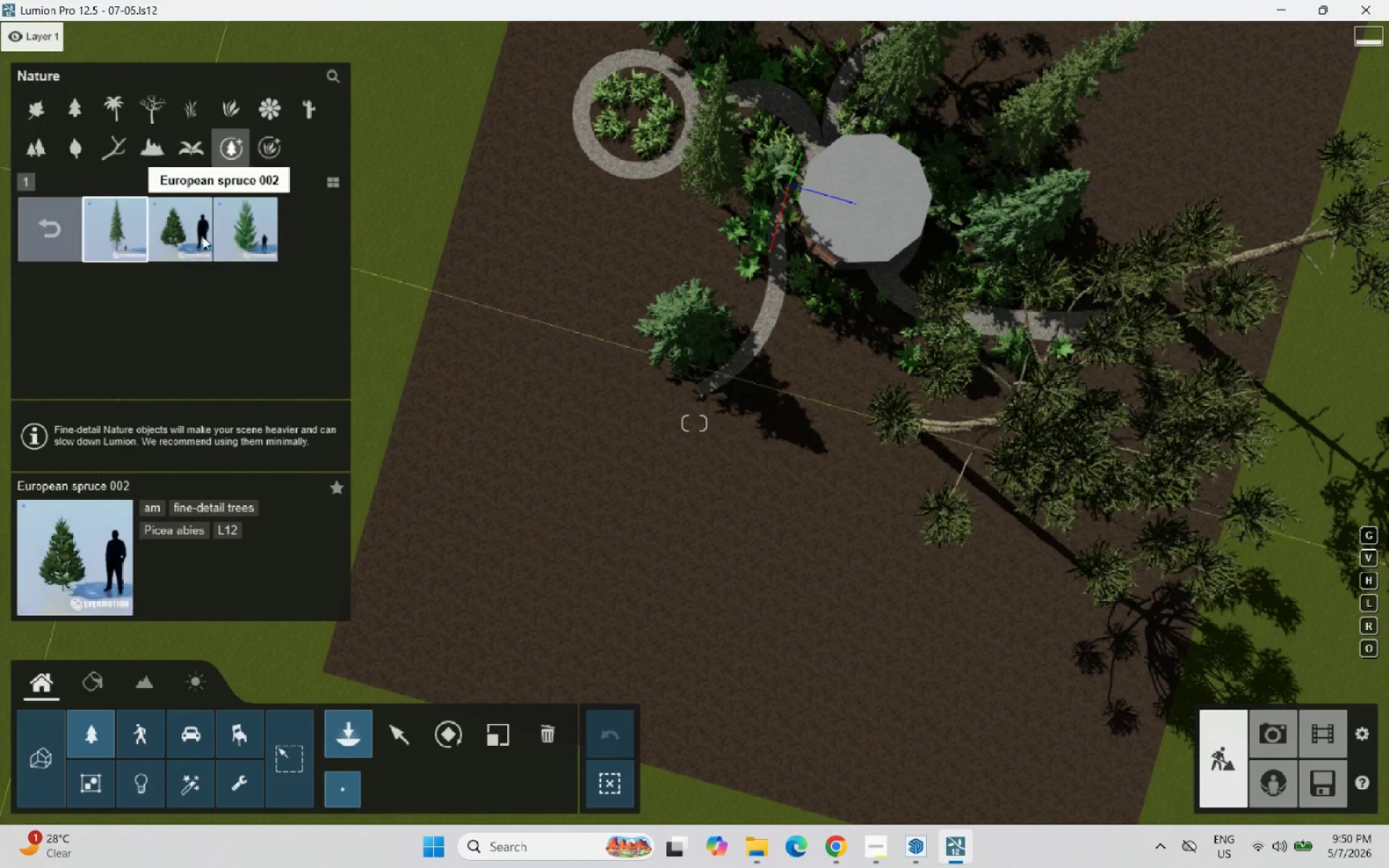 
left_click([256, 227])
 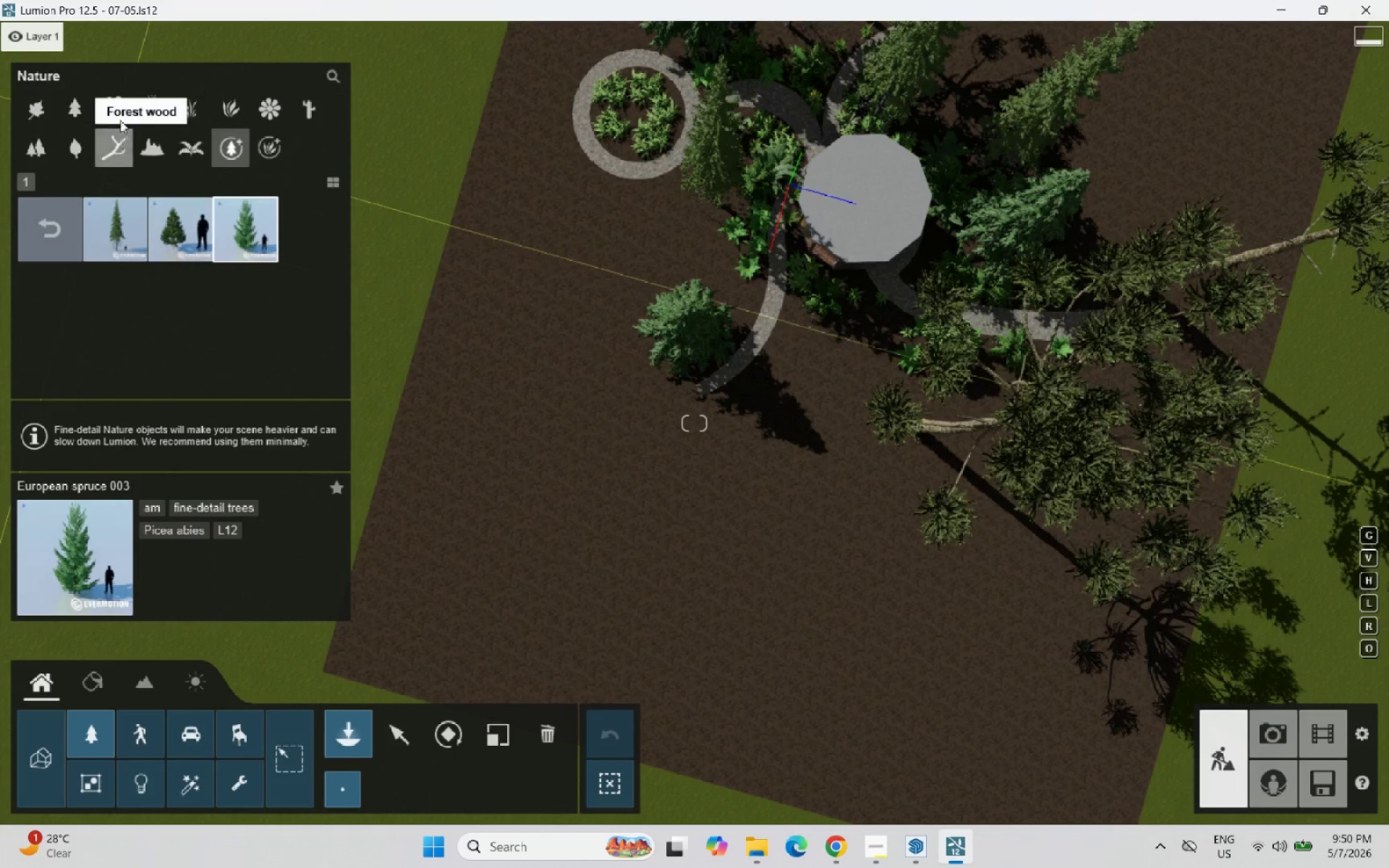 
left_click([75, 105])
 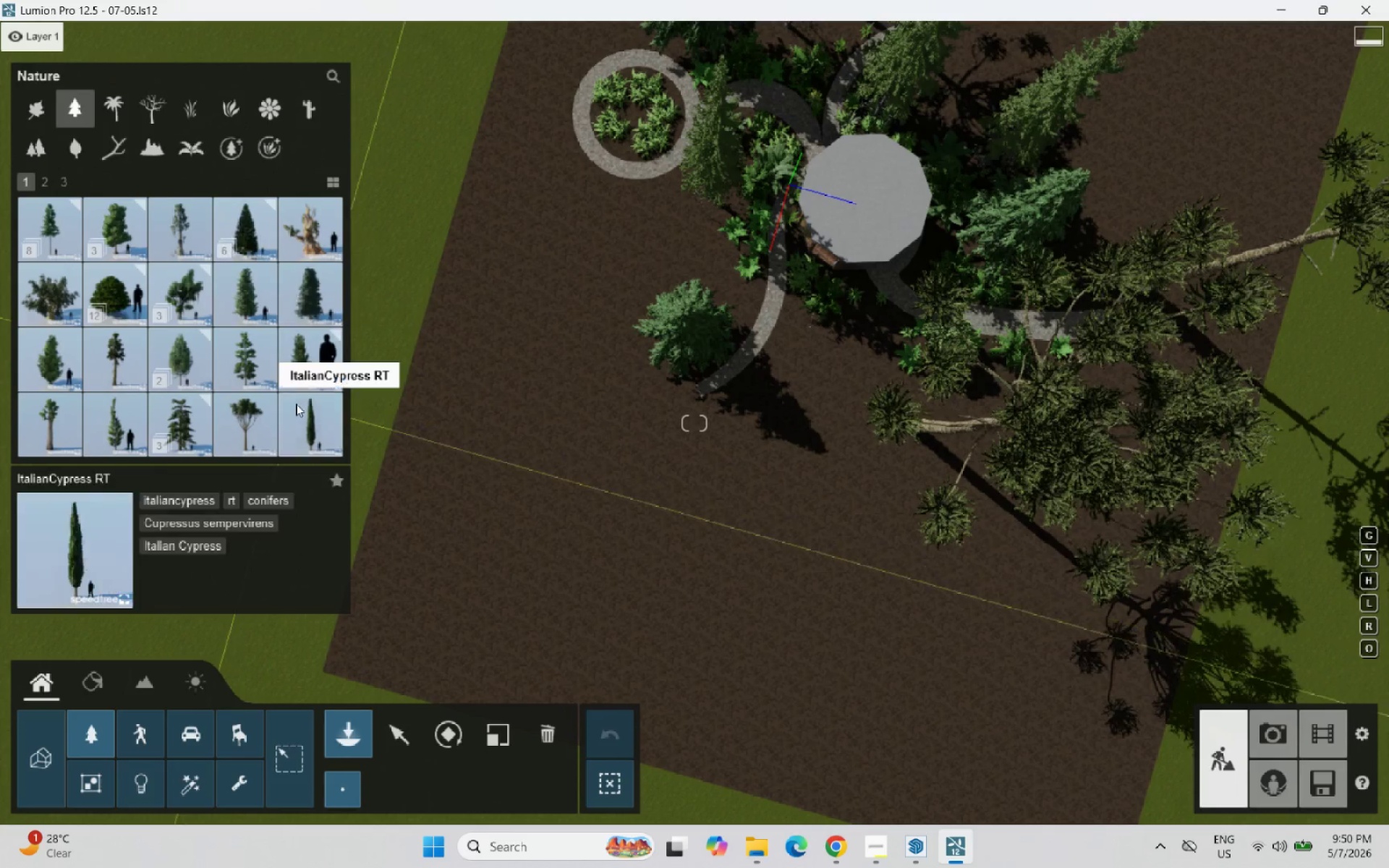 
left_click([304, 425])
 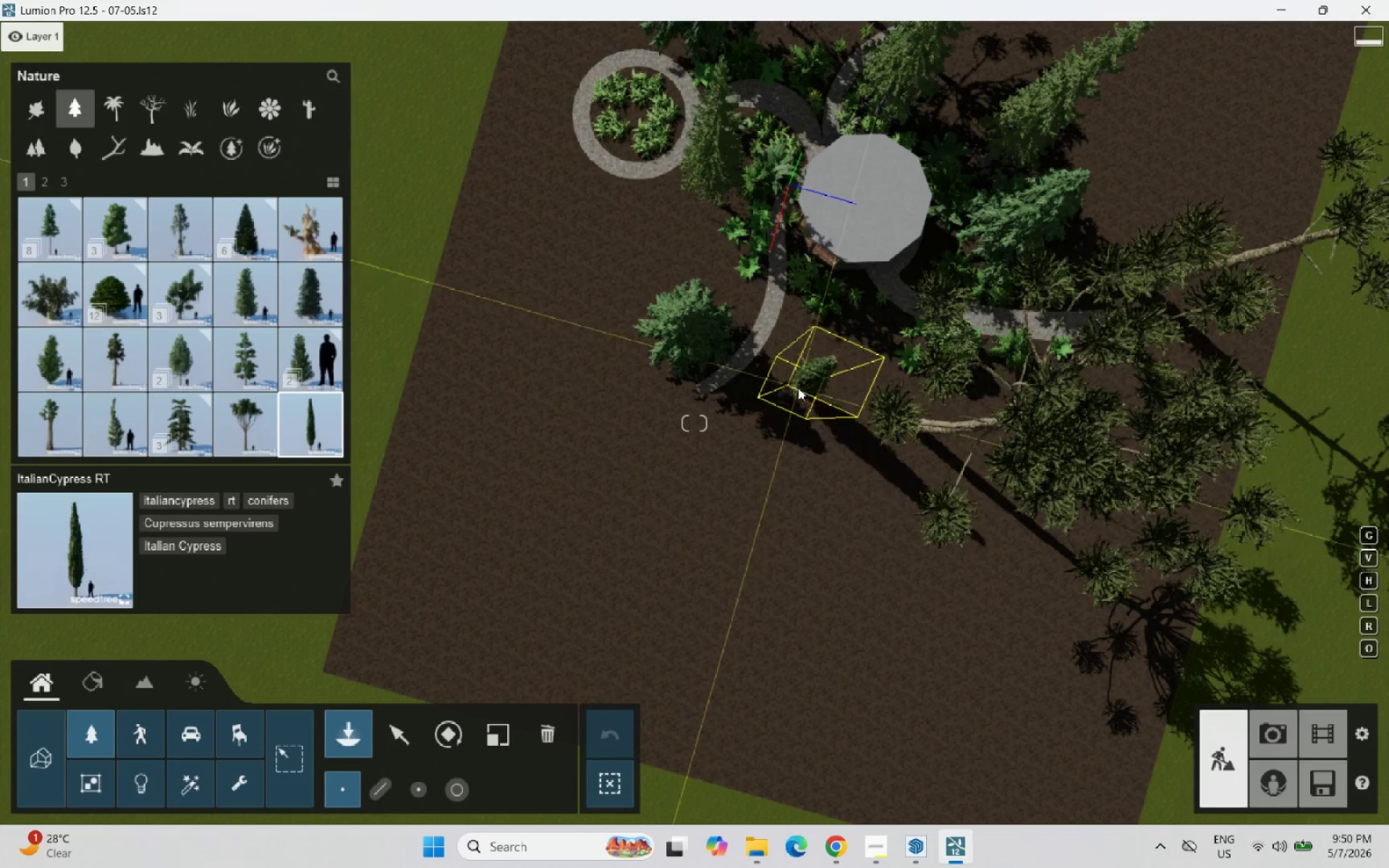 
scroll: coordinate [797, 333], scroll_direction: up, amount: 5.0
 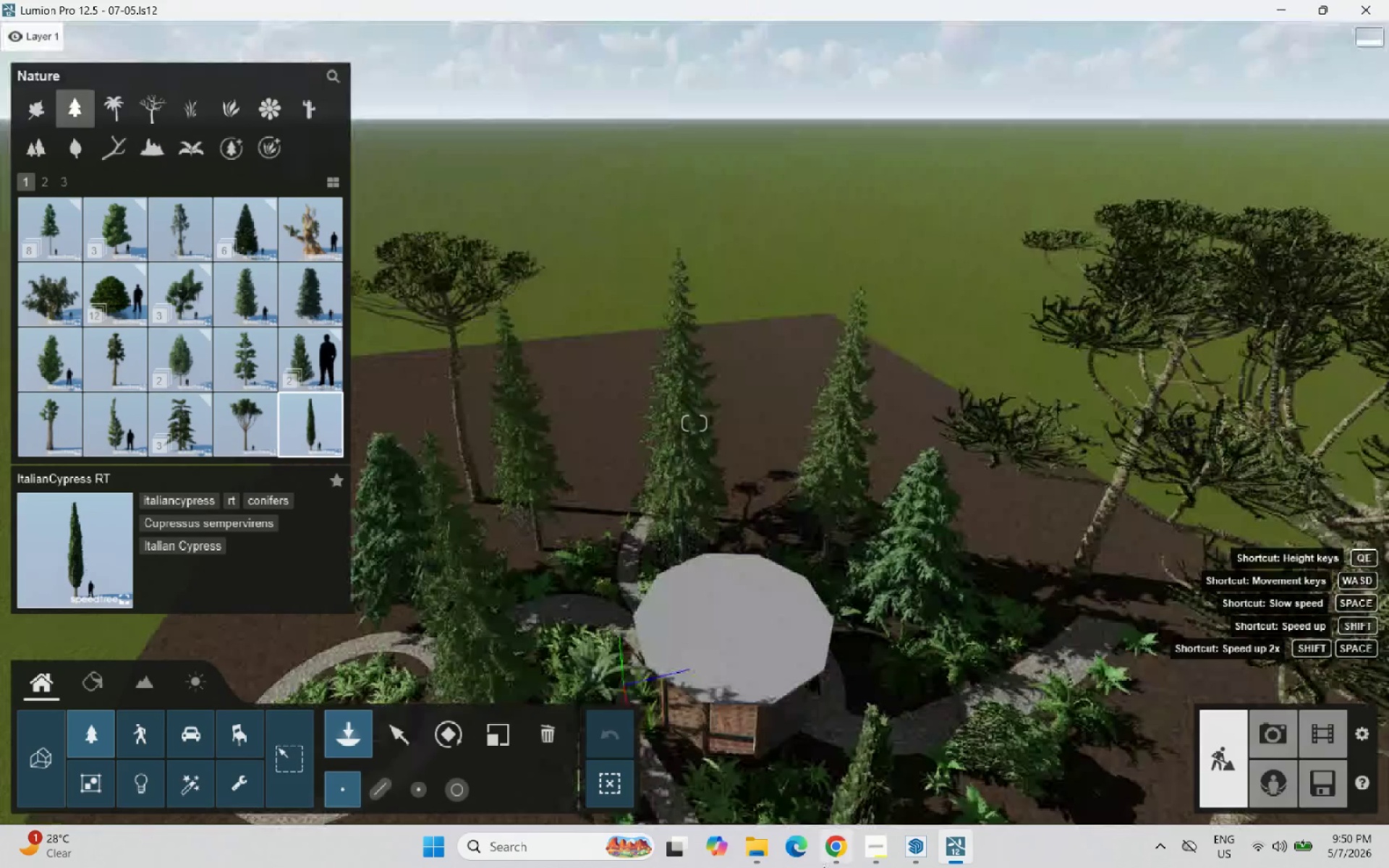 
scroll: coordinate [643, 394], scroll_direction: down, amount: 3.0
 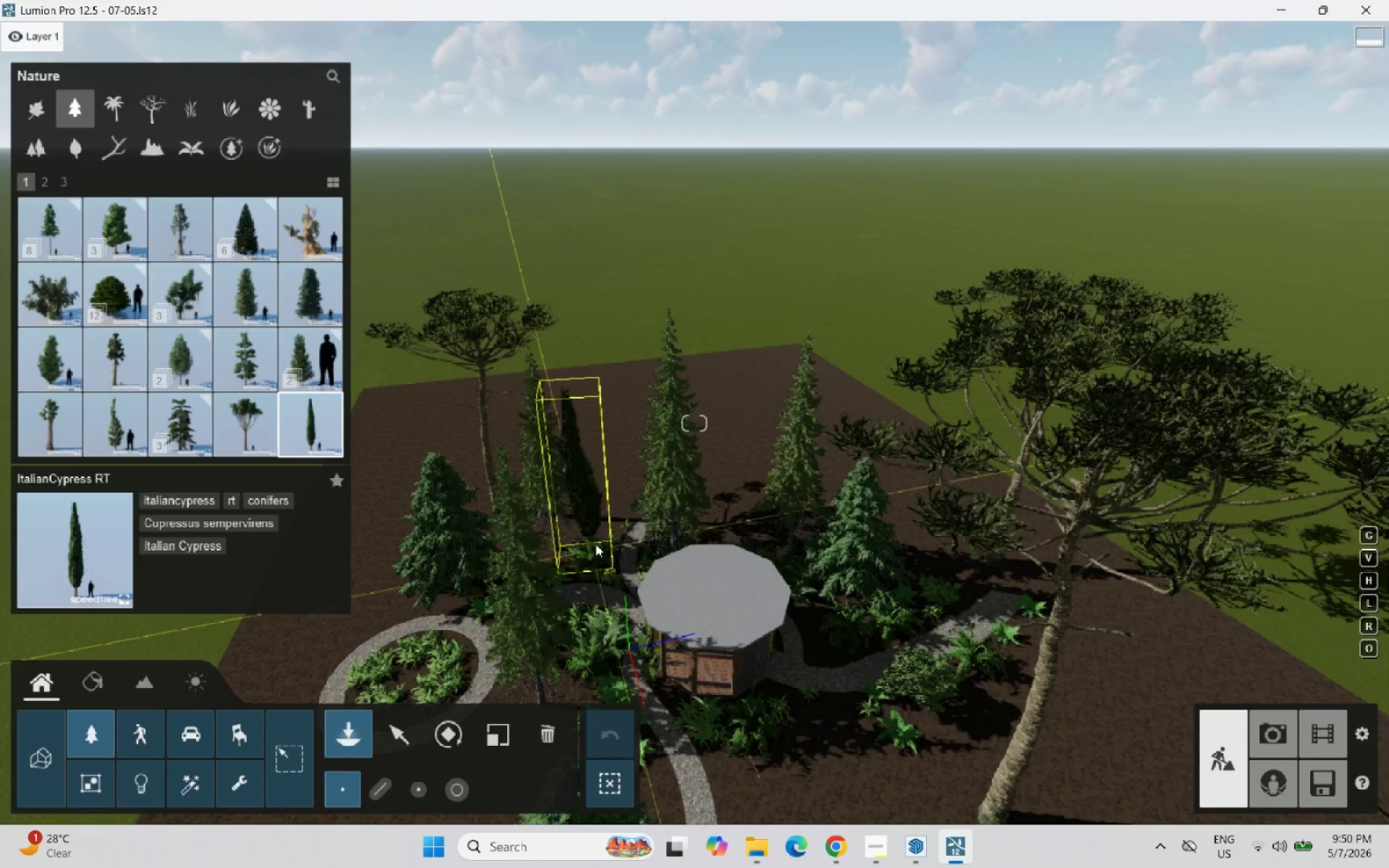 
left_click([596, 536])
 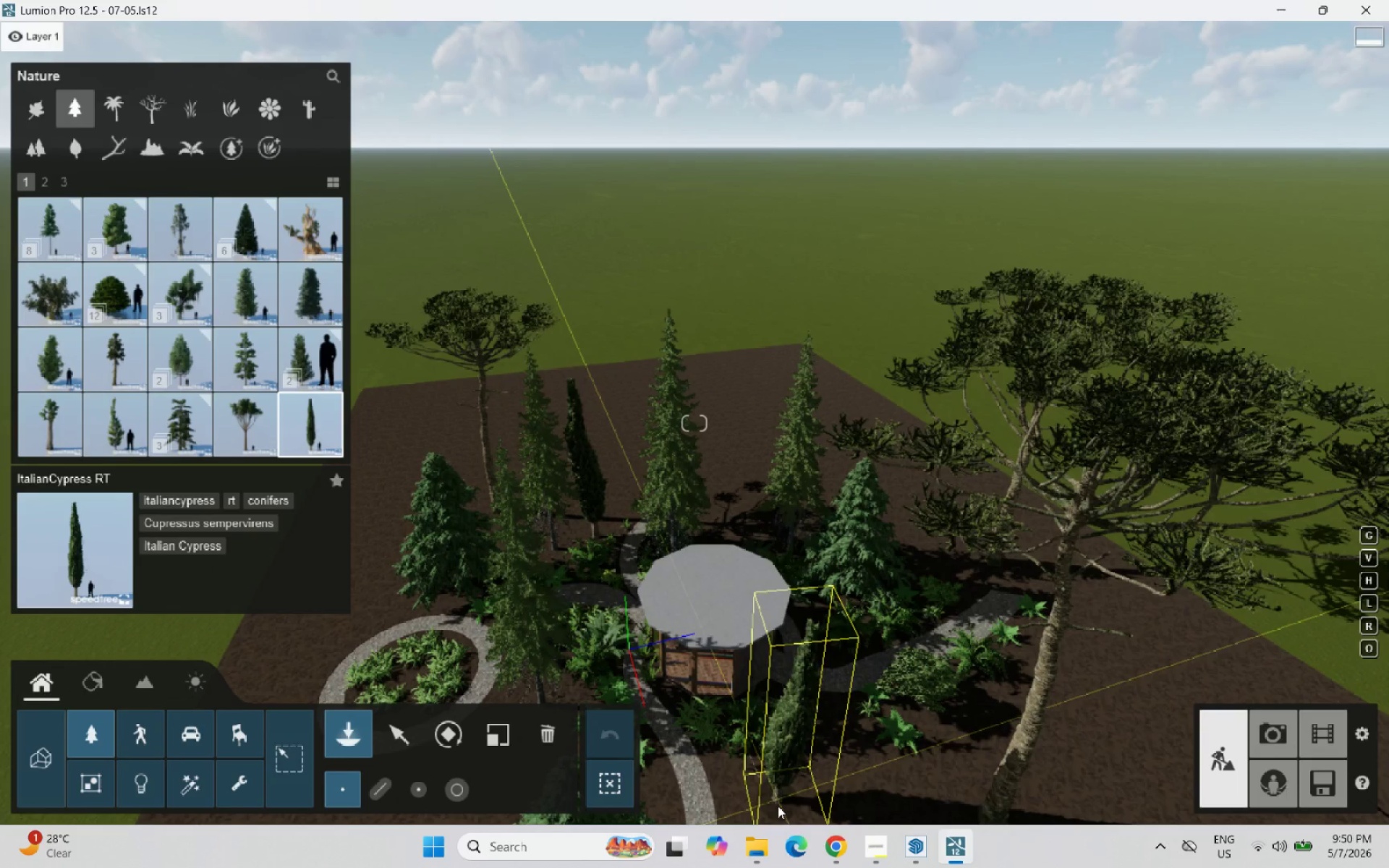 
left_click([778, 807])
 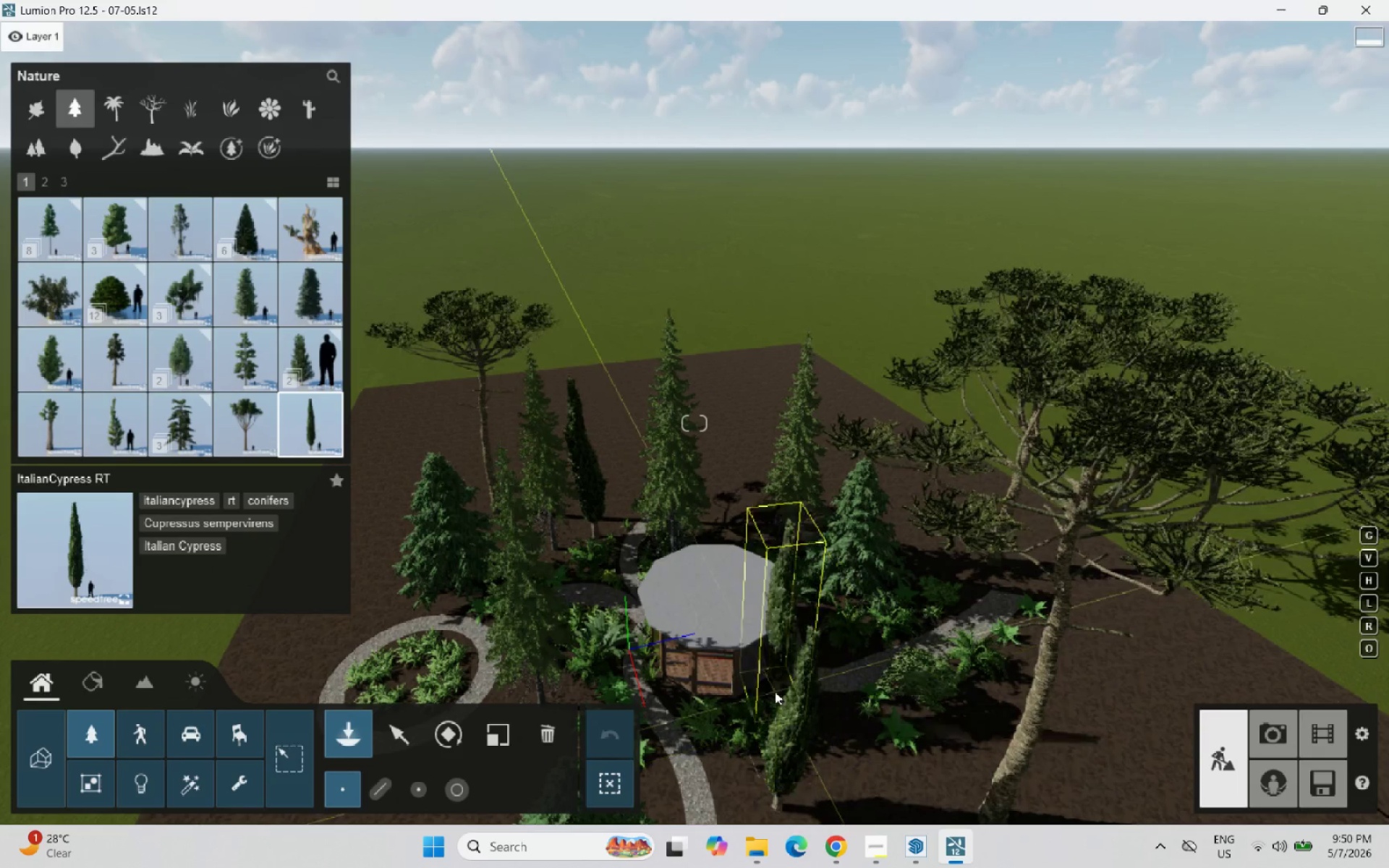 
scroll: coordinate [593, 627], scroll_direction: up, amount: 6.0
 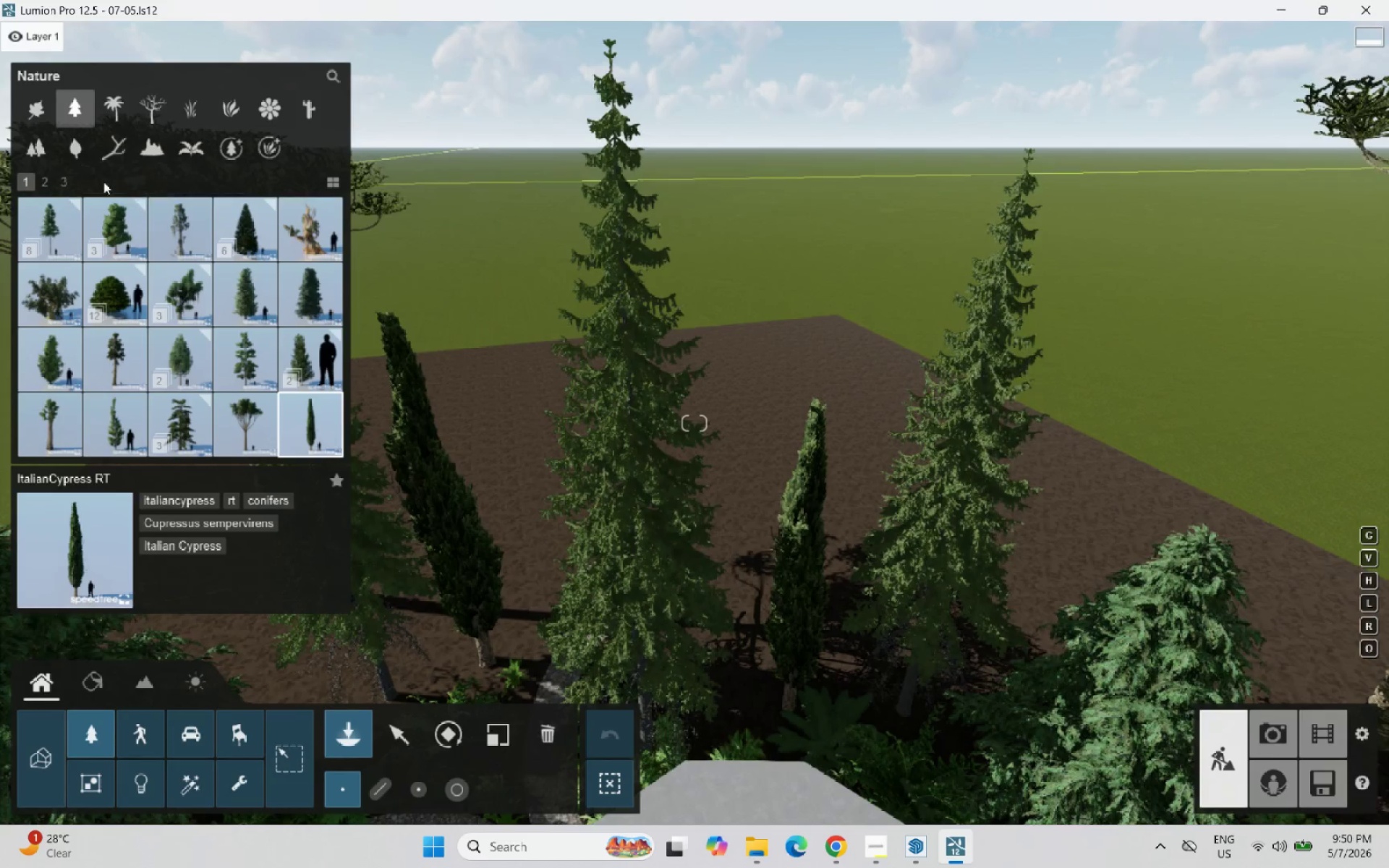 
left_click([52, 180])
 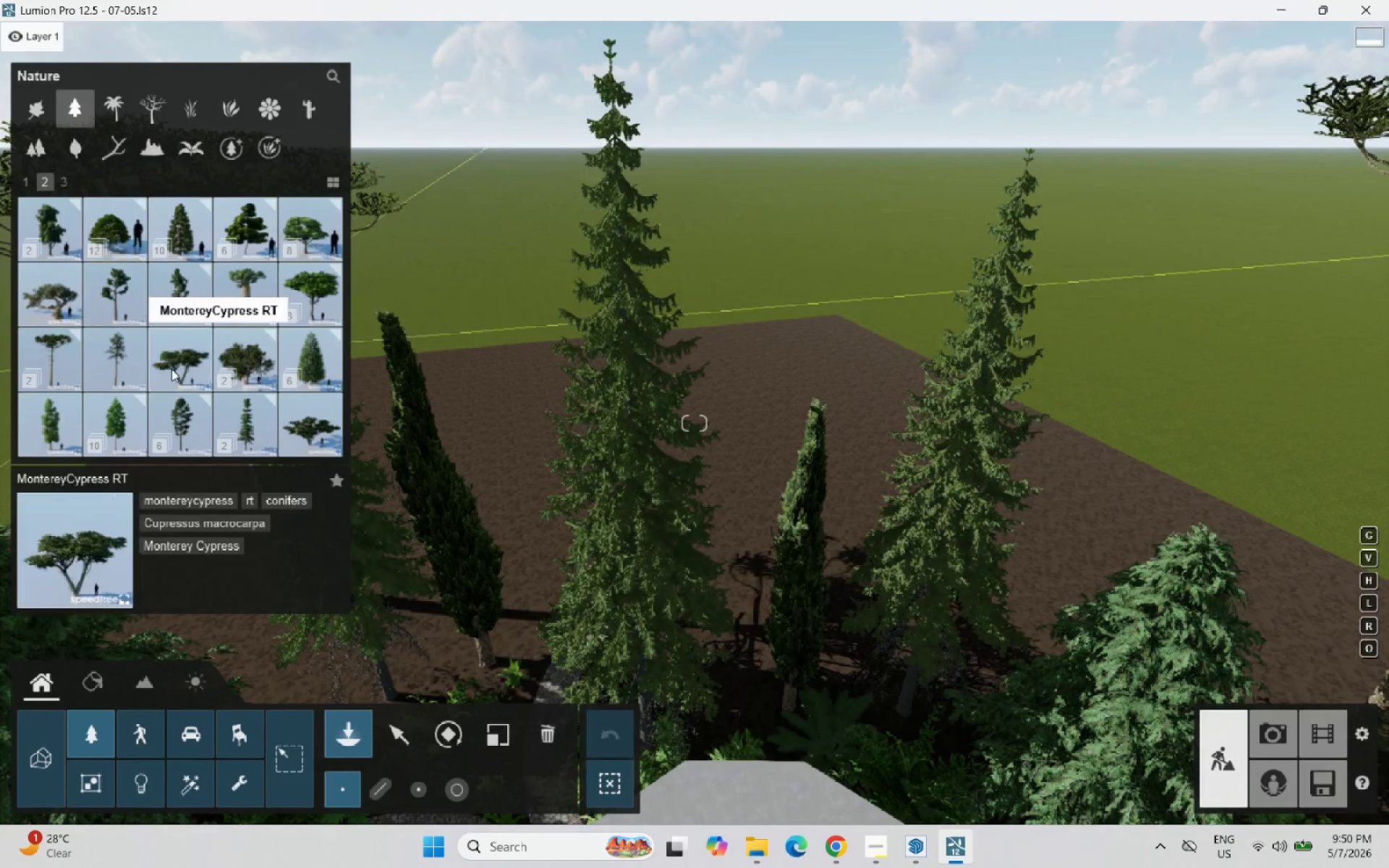 
left_click([229, 423])
 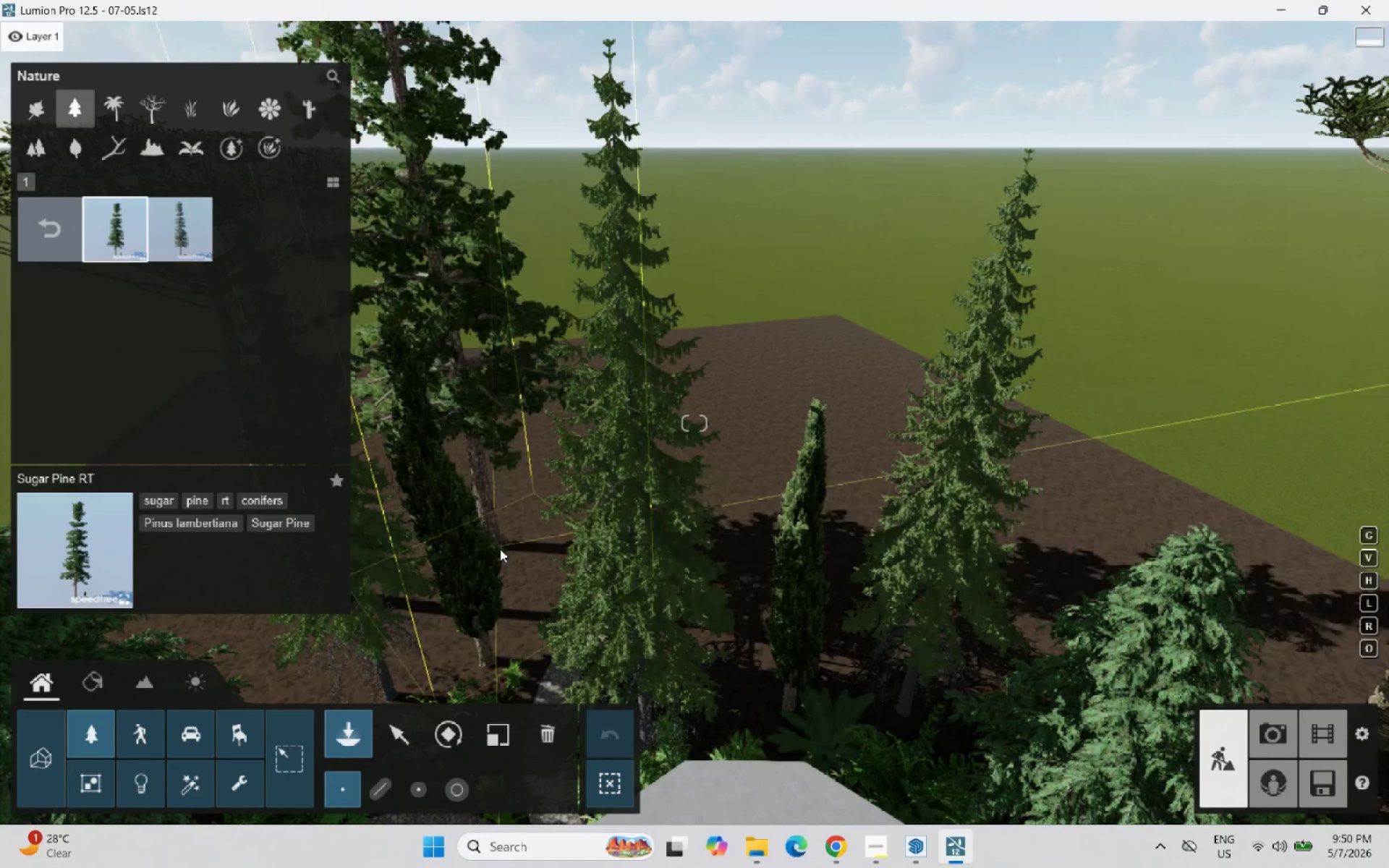 
scroll: coordinate [569, 470], scroll_direction: down, amount: 3.0
 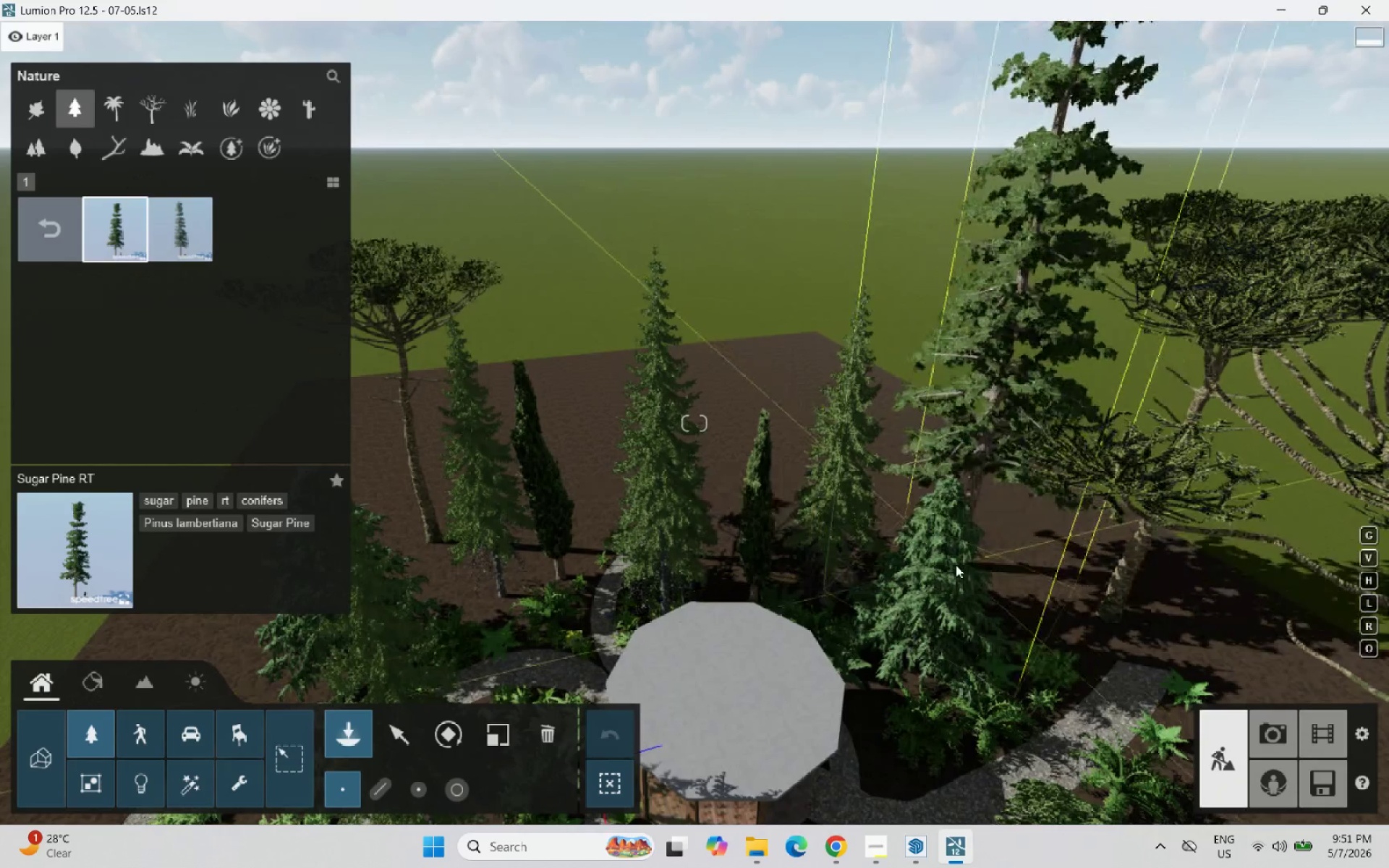 
left_click([952, 559])
 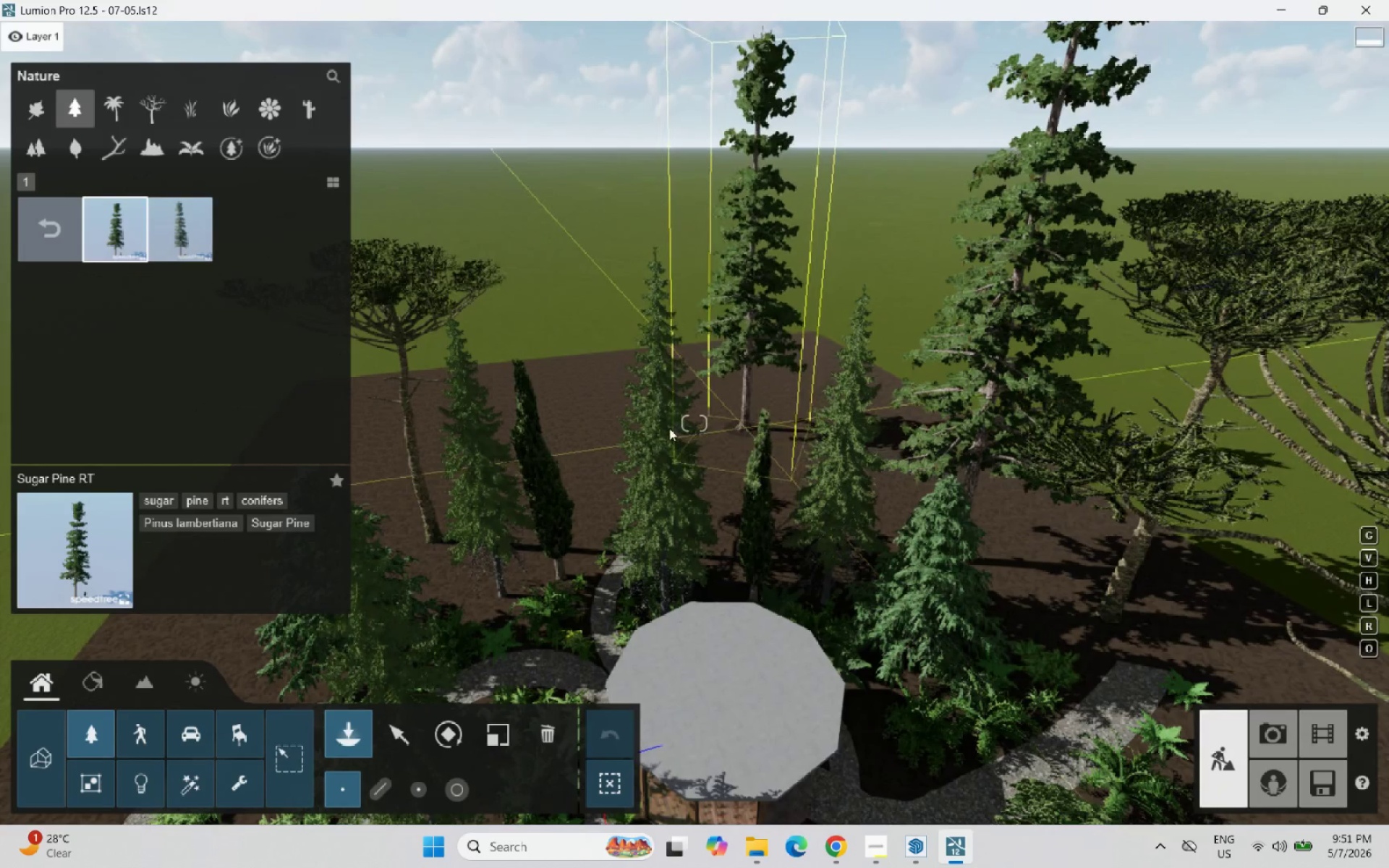 
left_click([556, 418])
 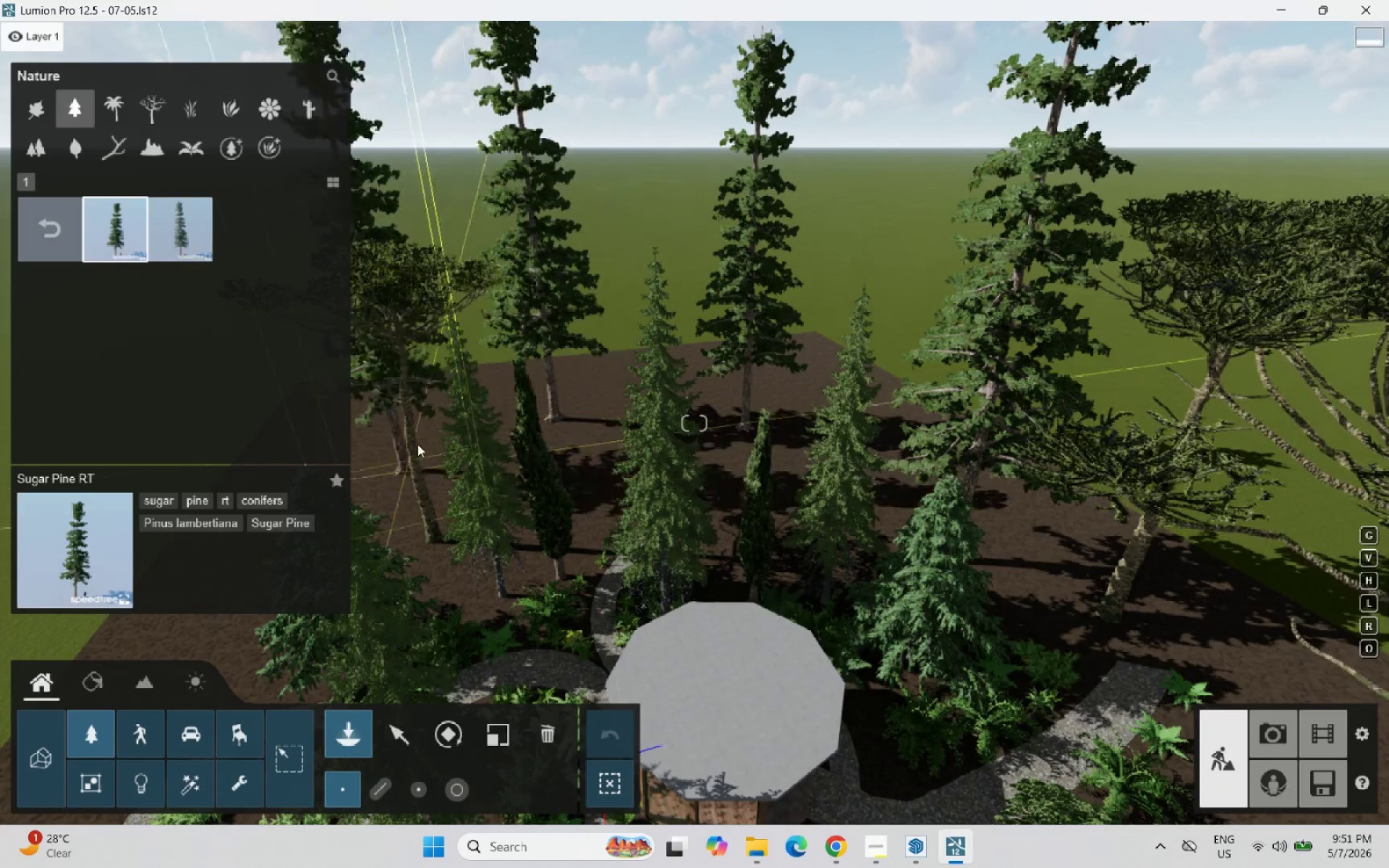 
scroll: coordinate [584, 145], scroll_direction: down, amount: 4.0
 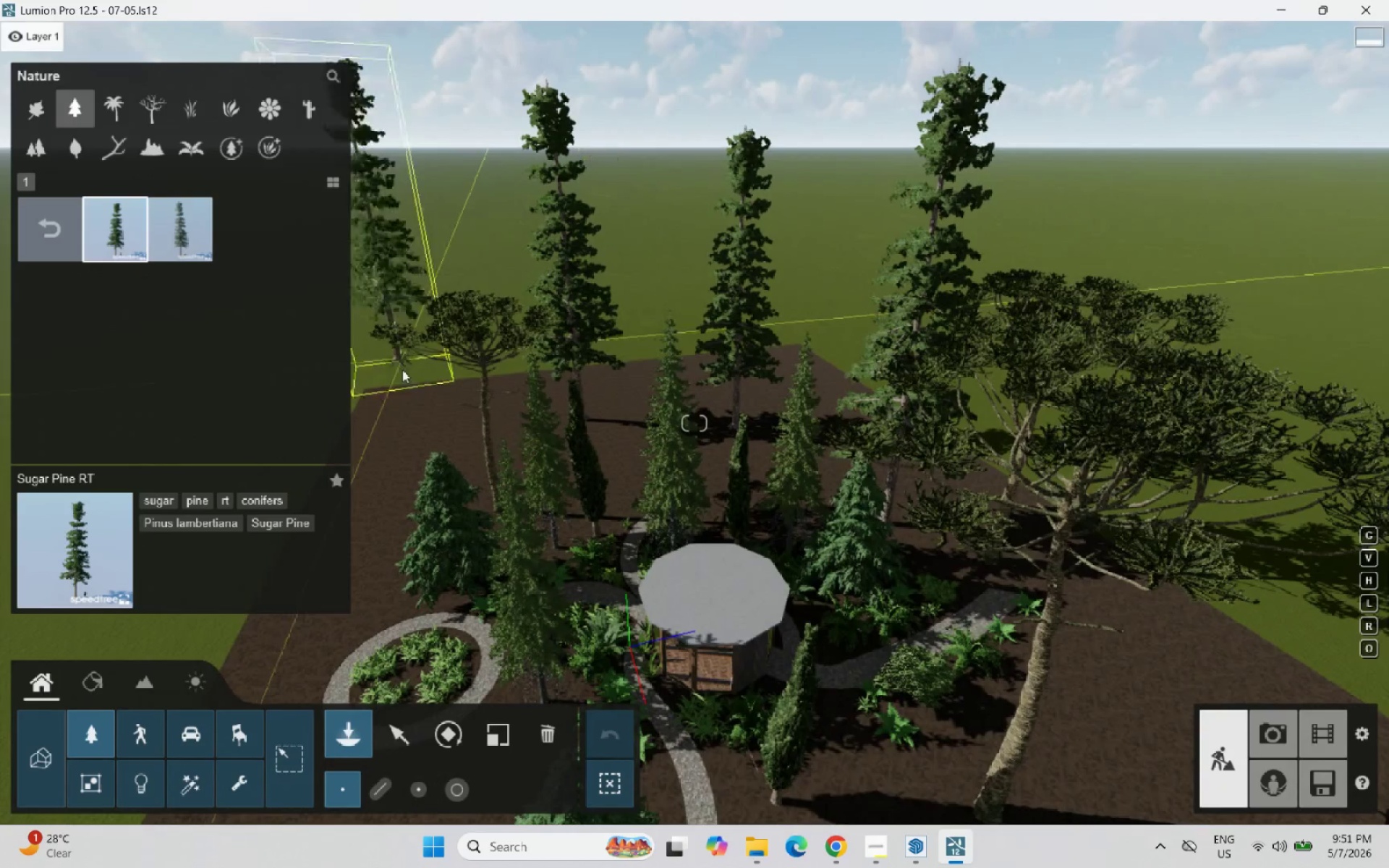 
left_click([414, 433])
 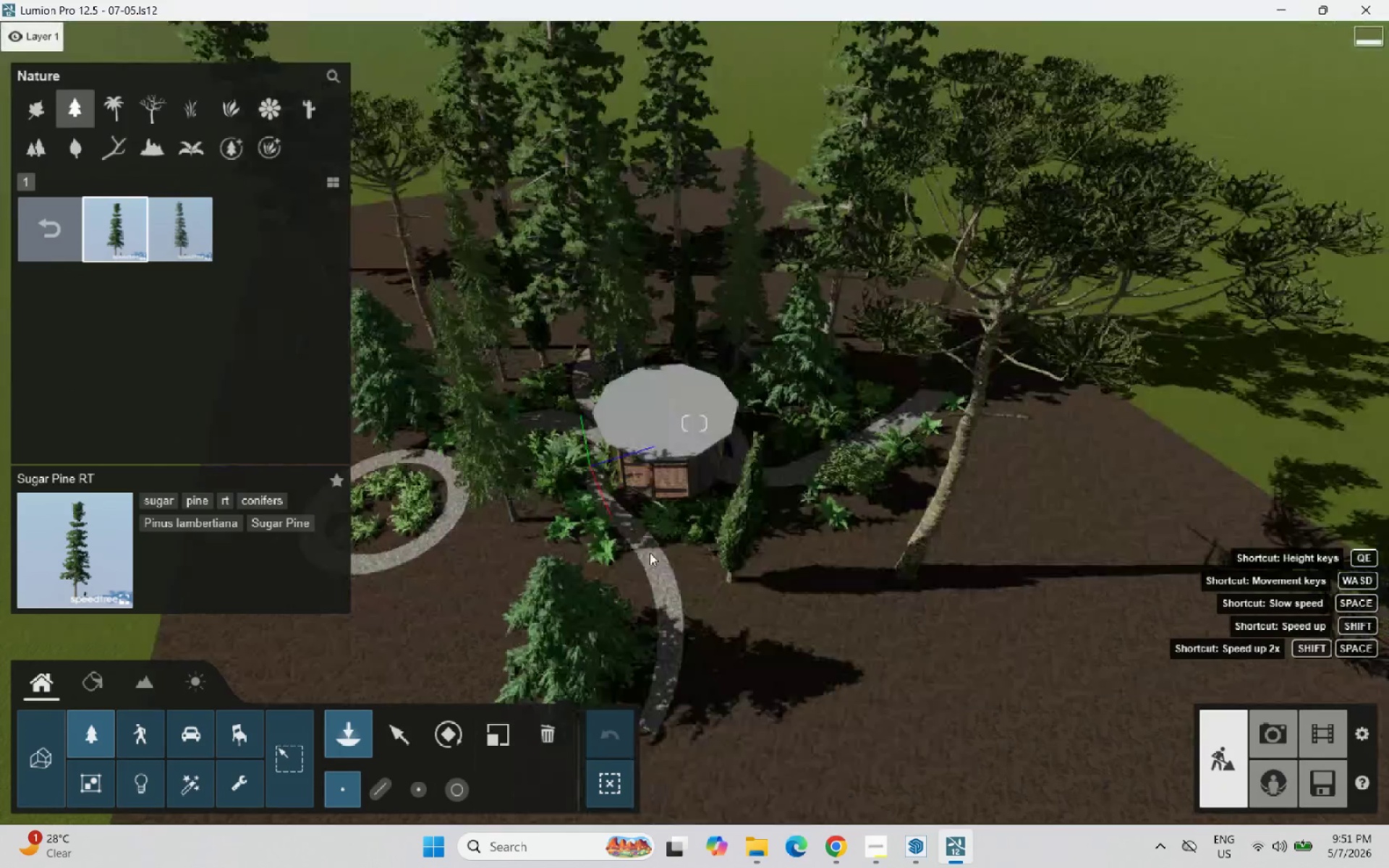 
scroll: coordinate [816, 701], scroll_direction: up, amount: 12.0
 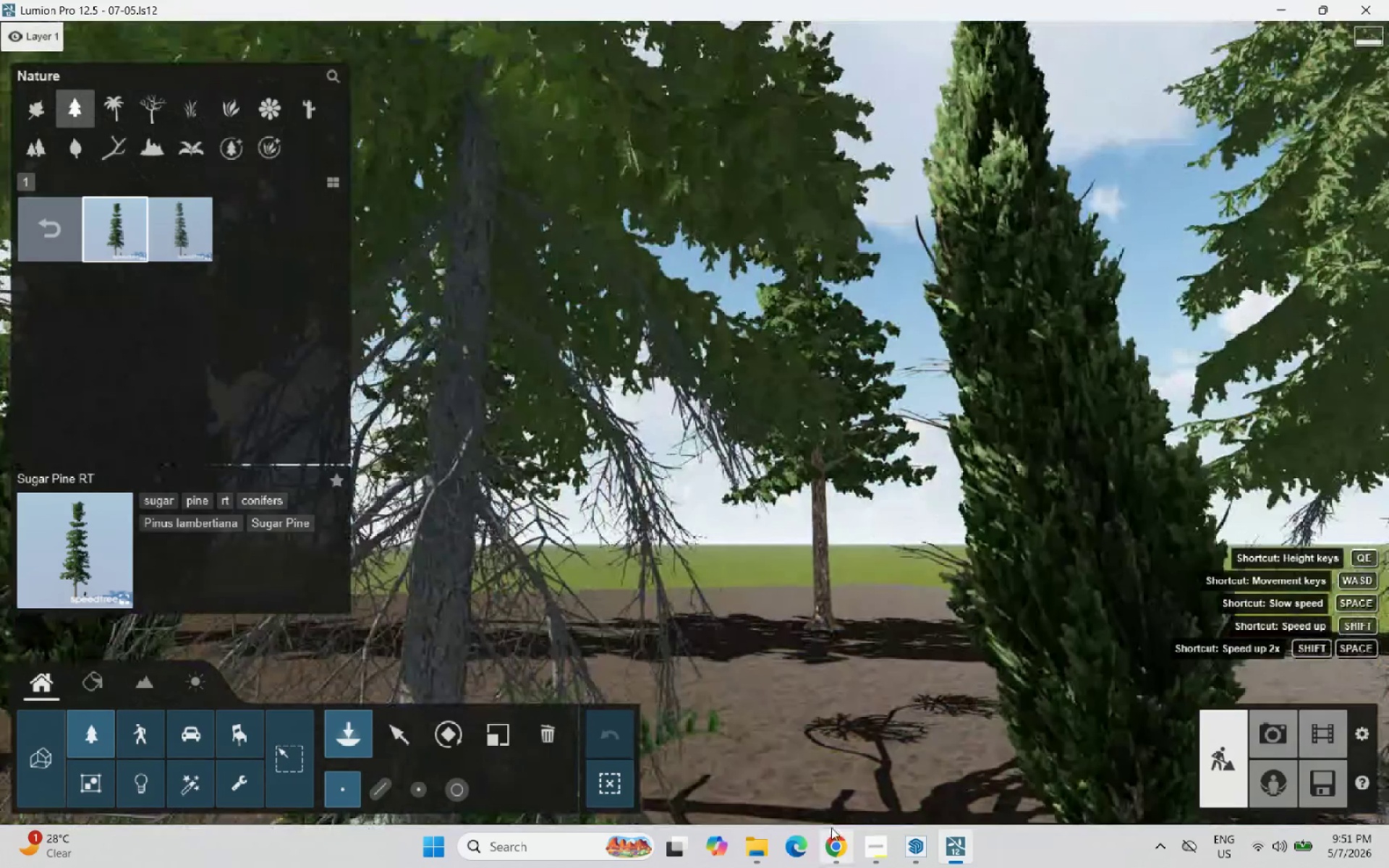 
scroll: coordinate [842, 744], scroll_direction: down, amount: 2.0
 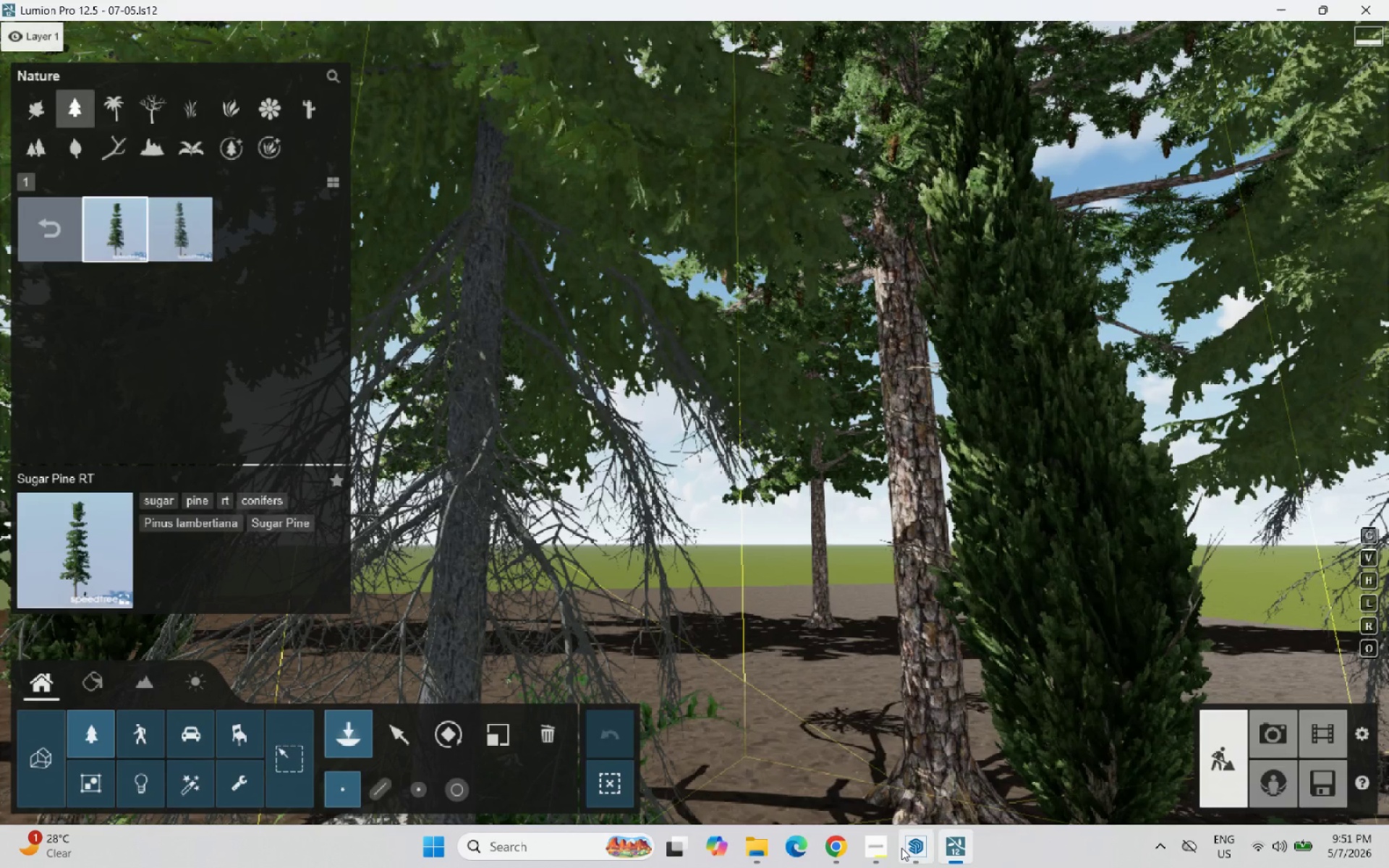 
left_click([904, 849])
 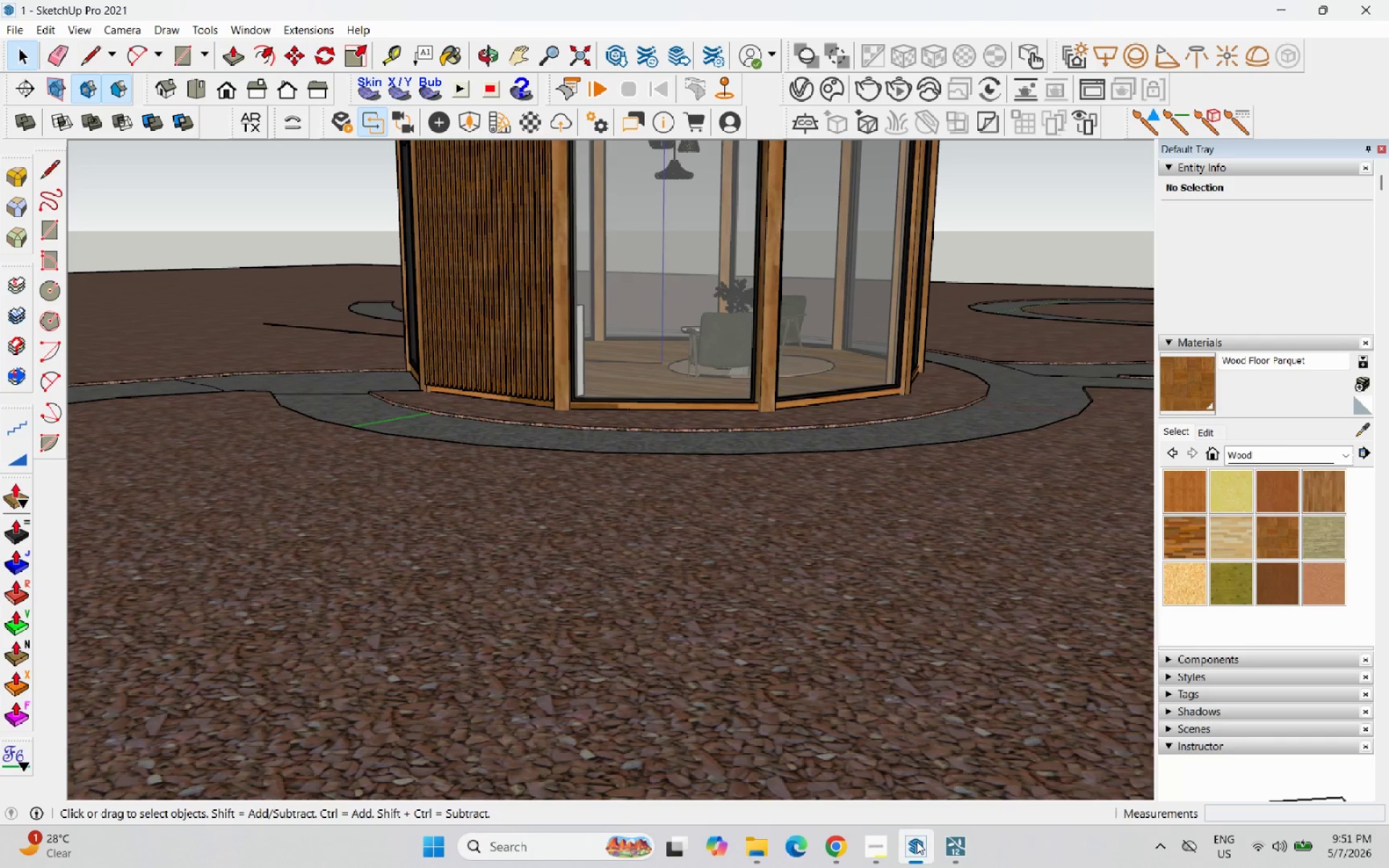 
left_click([957, 842])
 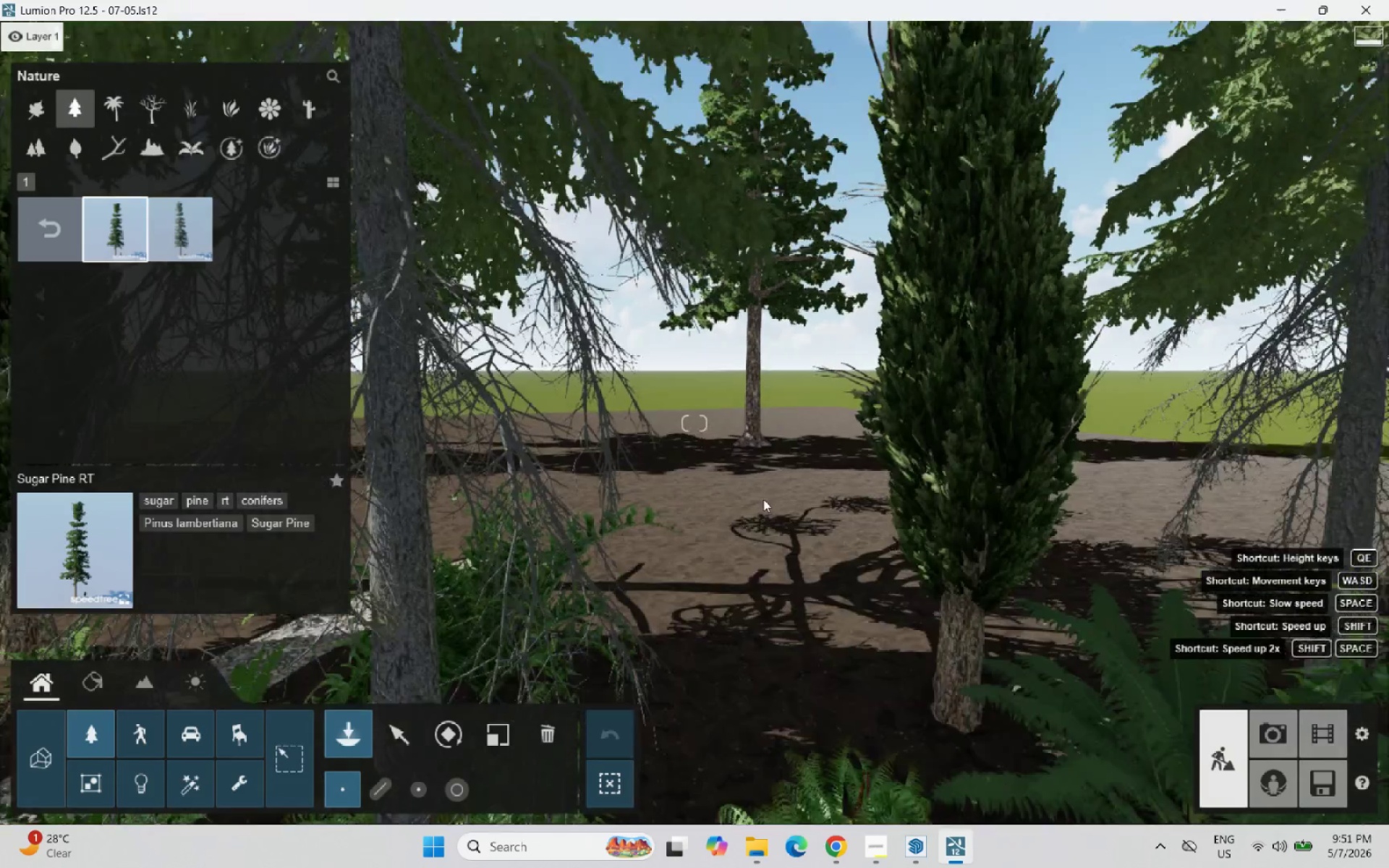 
scroll: coordinate [717, 369], scroll_direction: down, amount: 17.0
 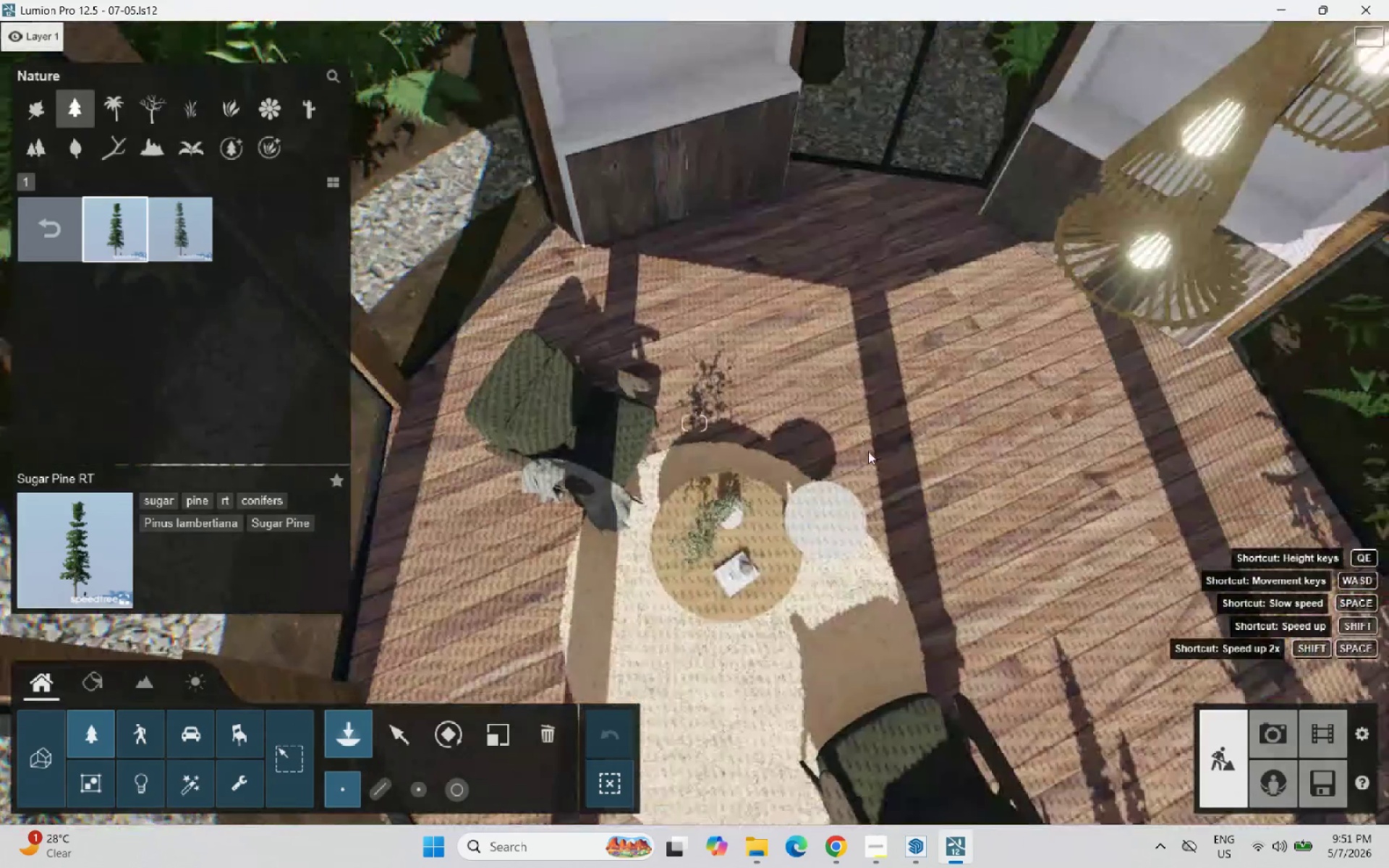 
scroll: coordinate [867, 469], scroll_direction: up, amount: 16.0
 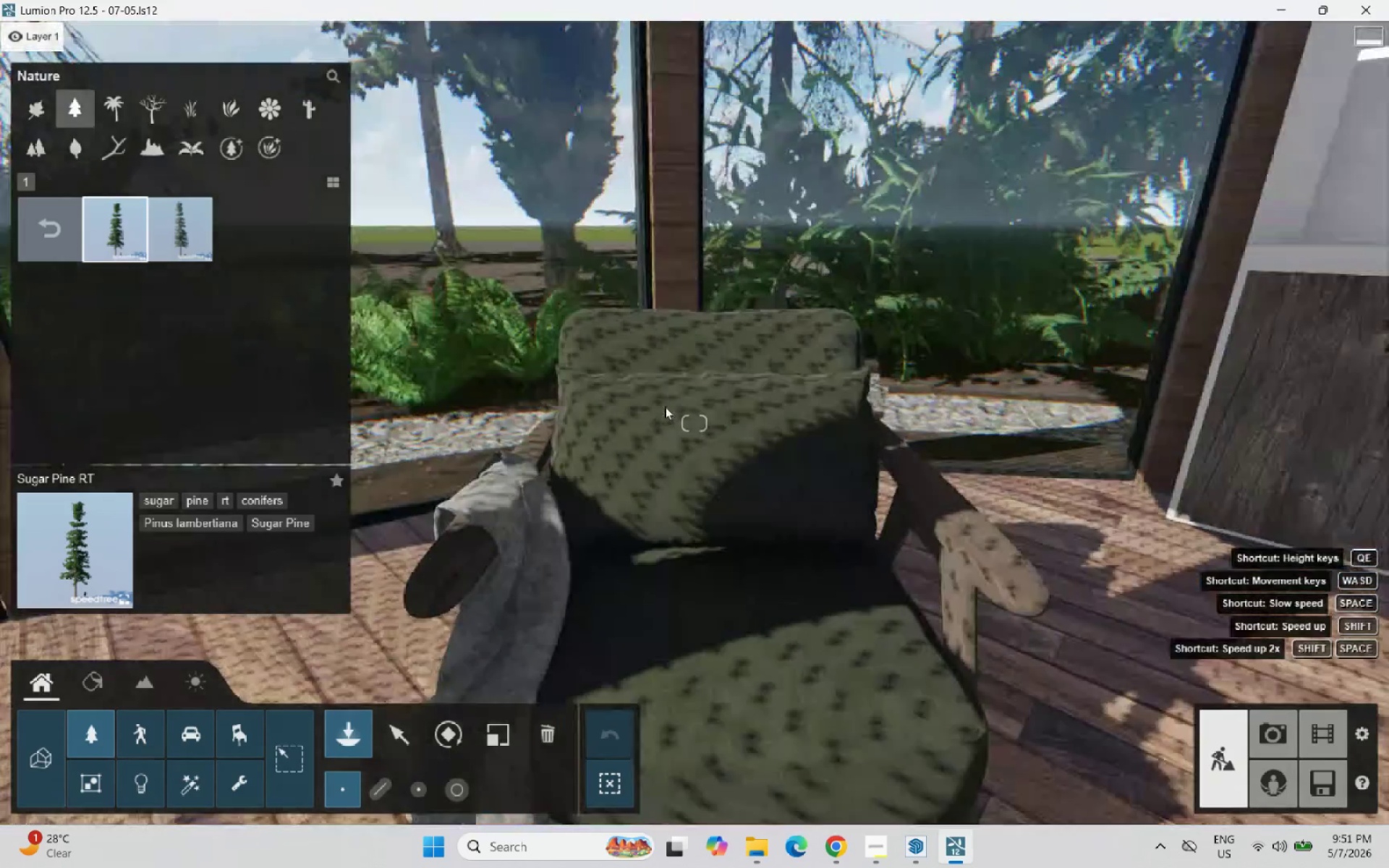 
hold_key(key=D, duration=0.47)
 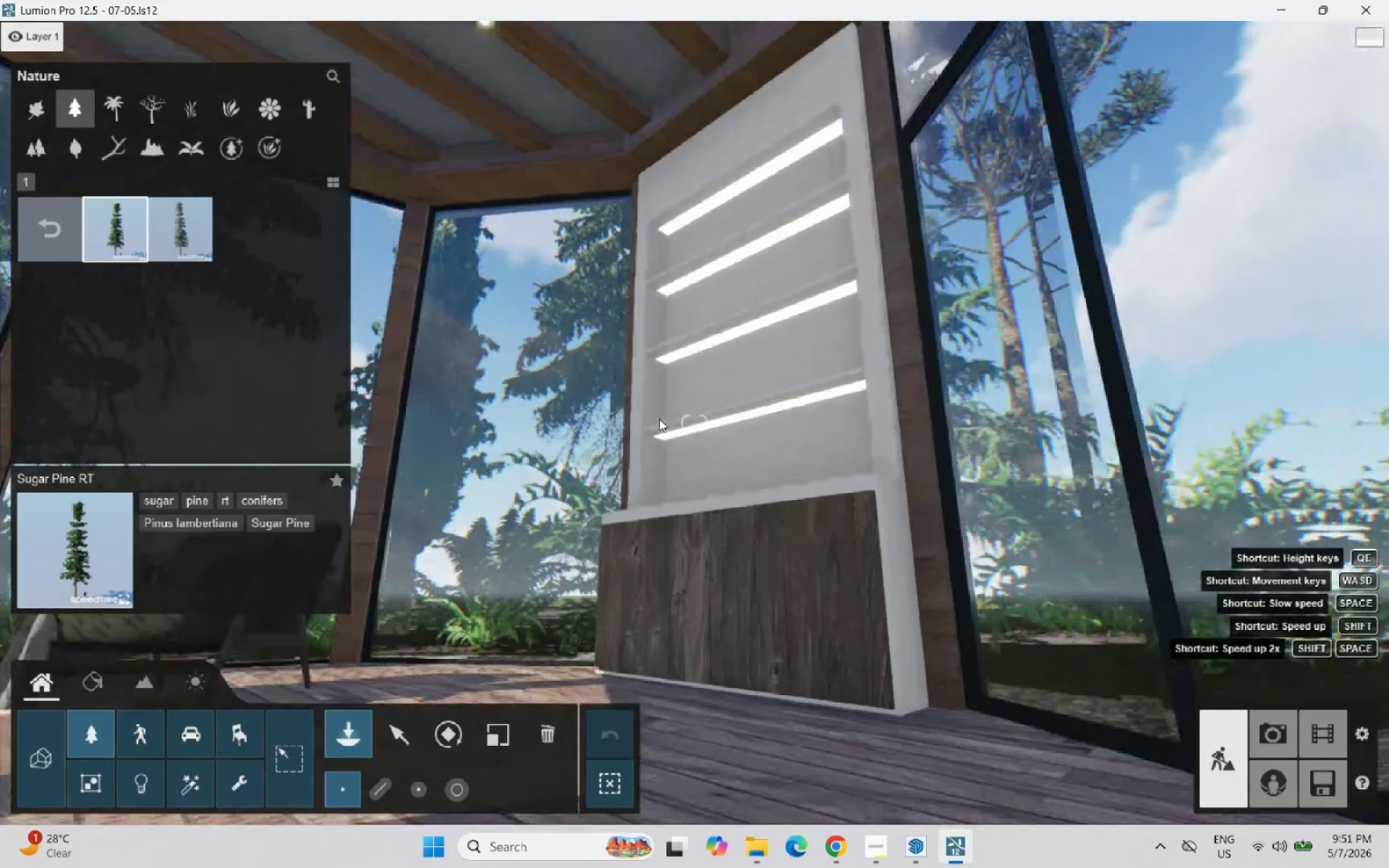 
hold_key(key=S, duration=1.06)
 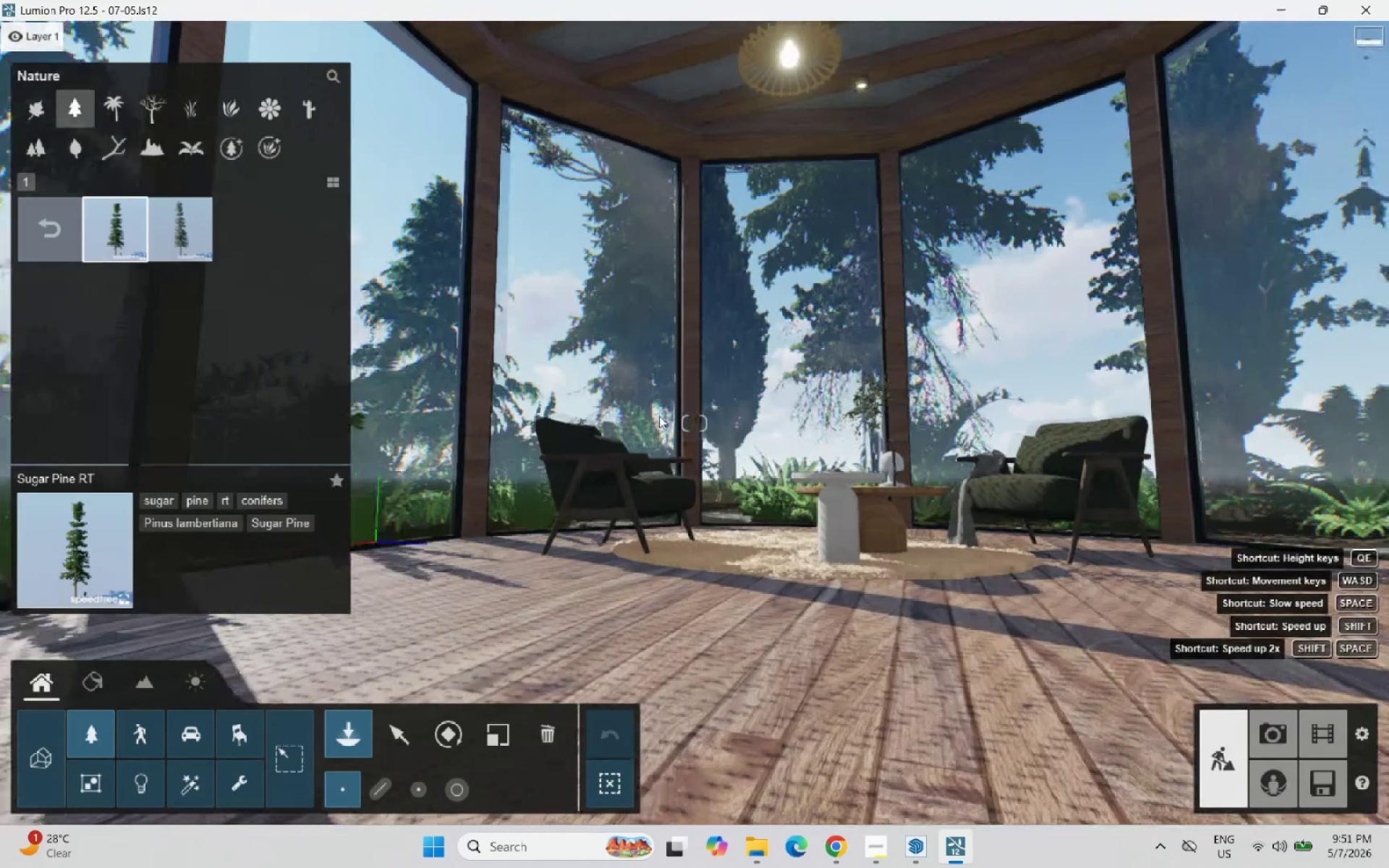 
key(D)
 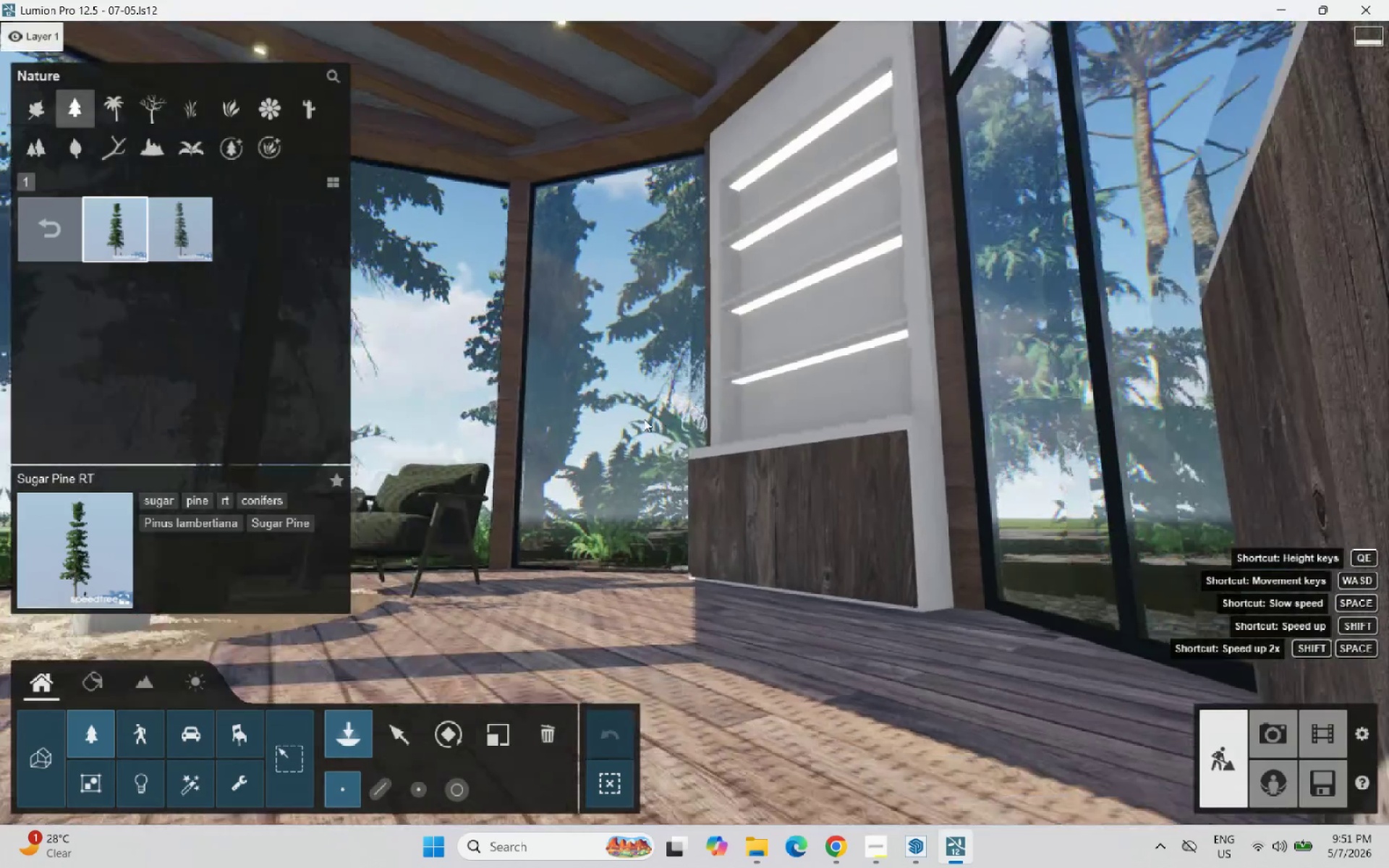 
hold_key(key=E, duration=0.84)
 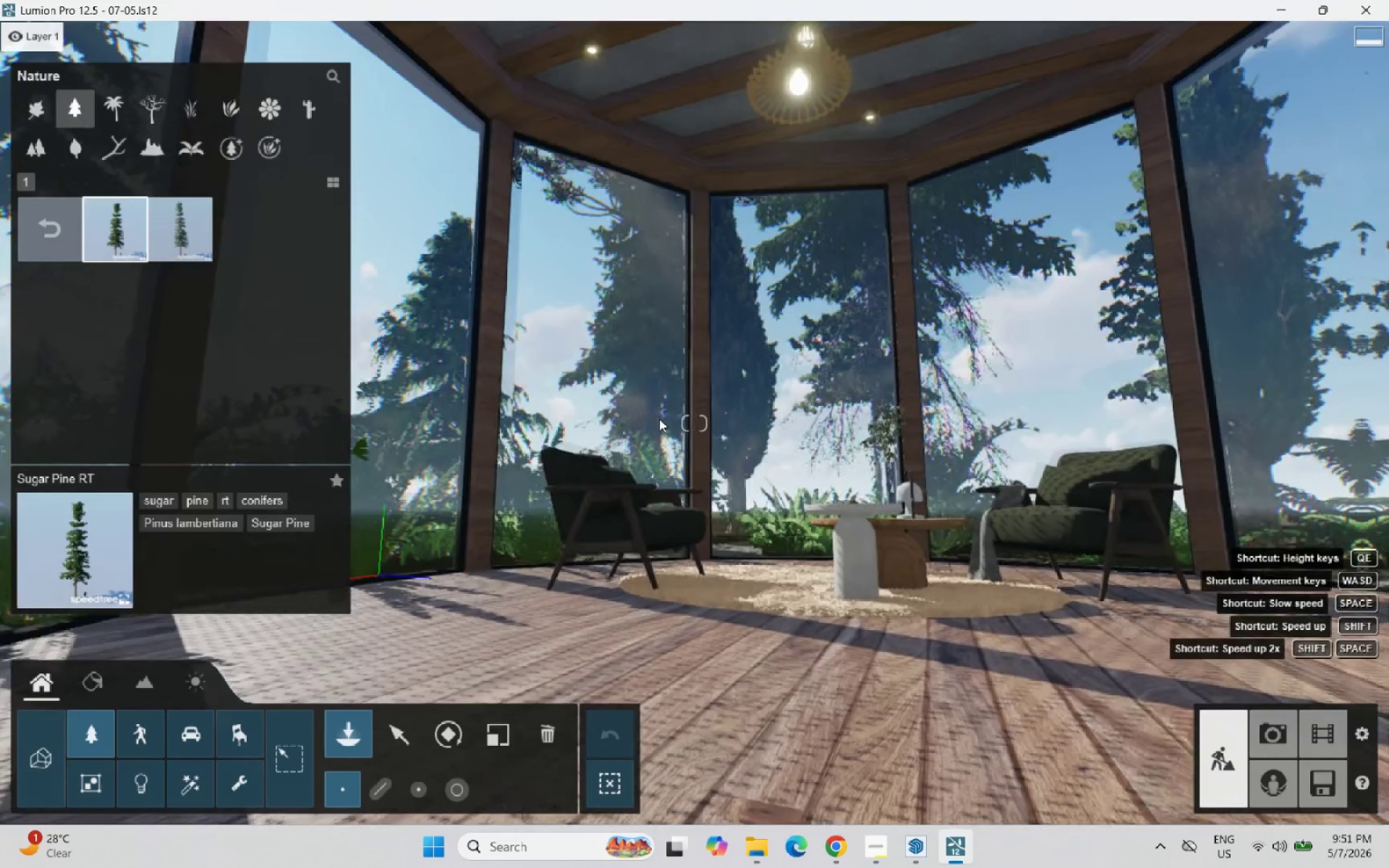 
hold_key(key=F, duration=0.58)
 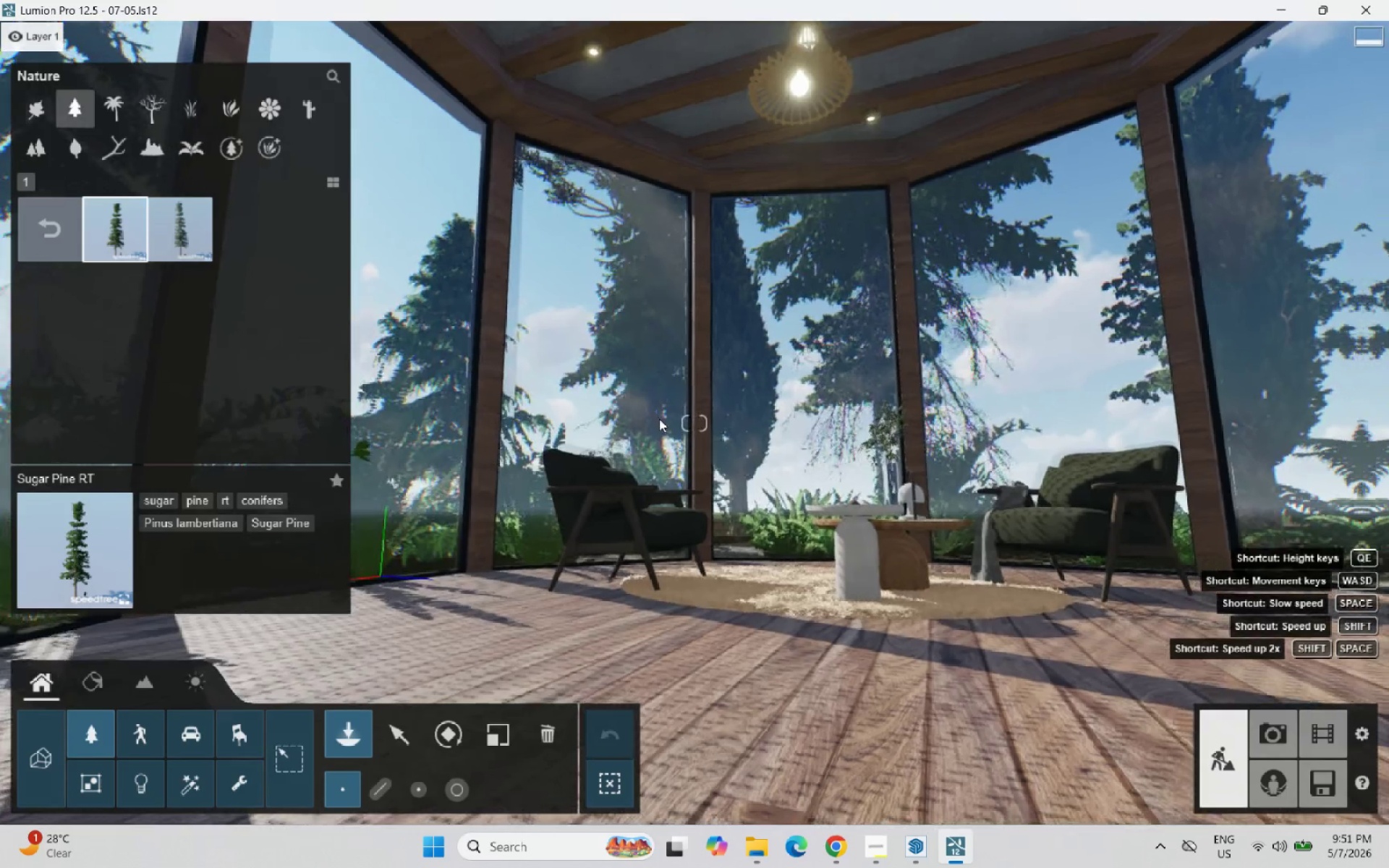 
hold_key(key=W, duration=0.69)
 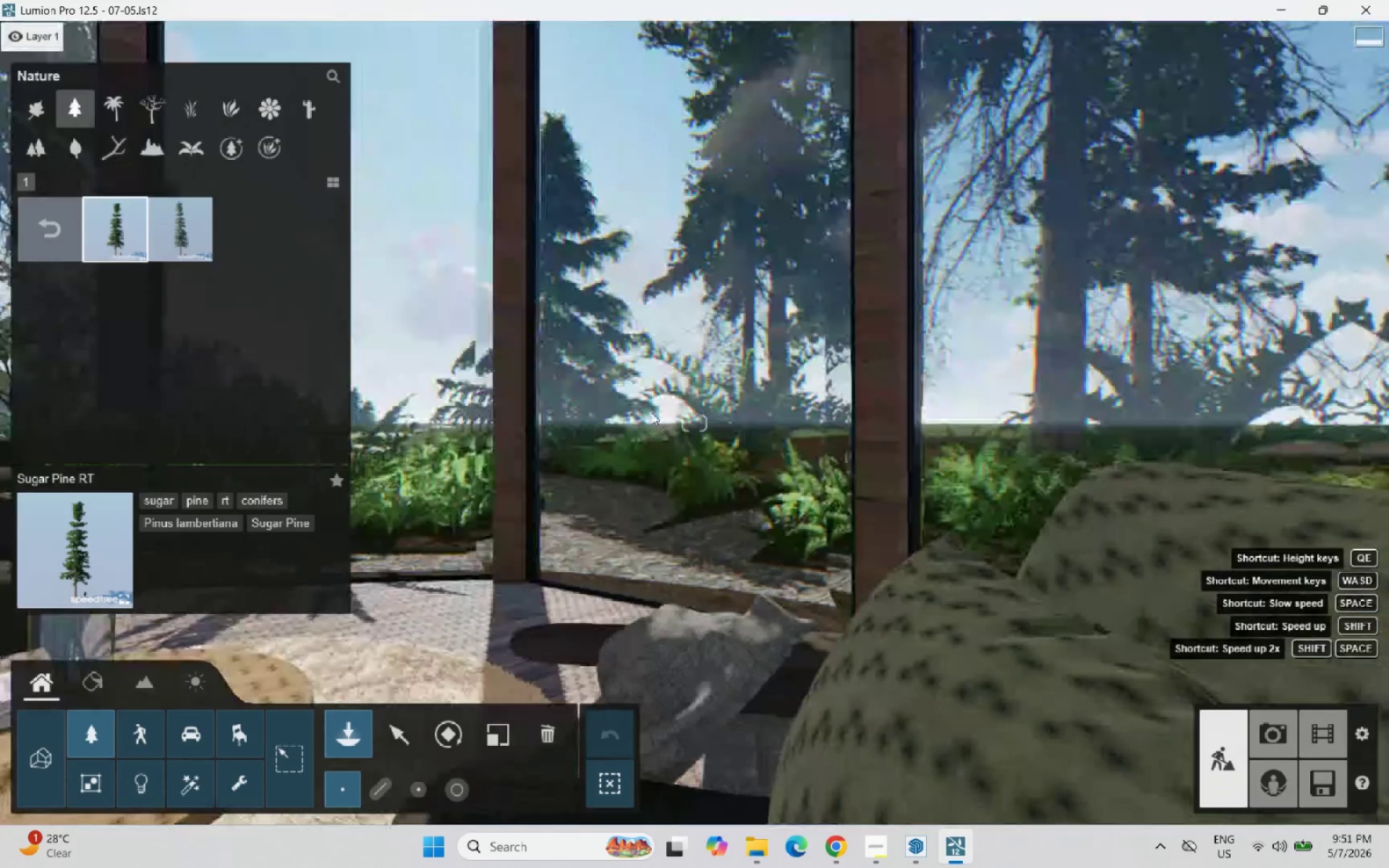 
hold_key(key=D, duration=0.47)
 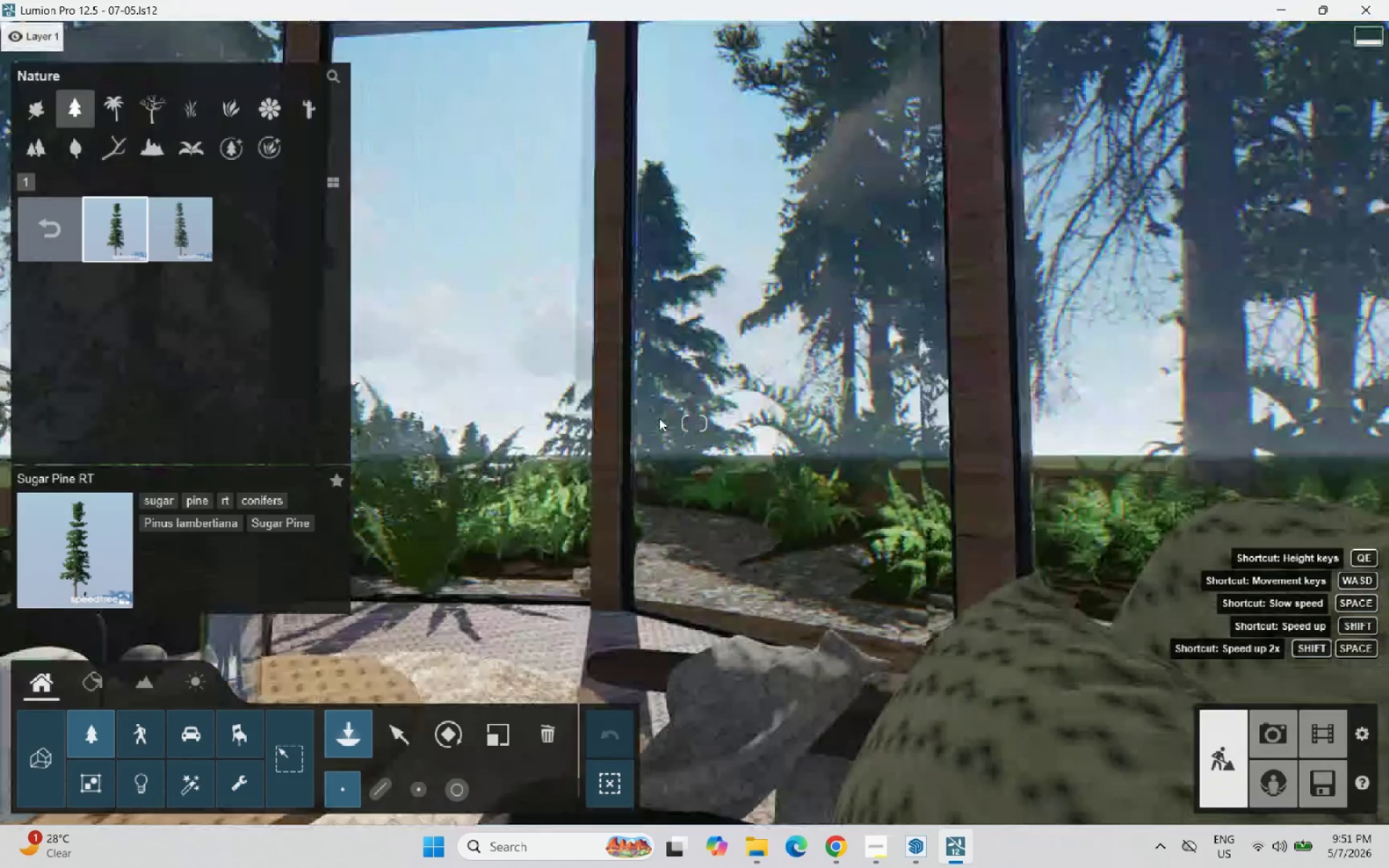 
type(sw)
 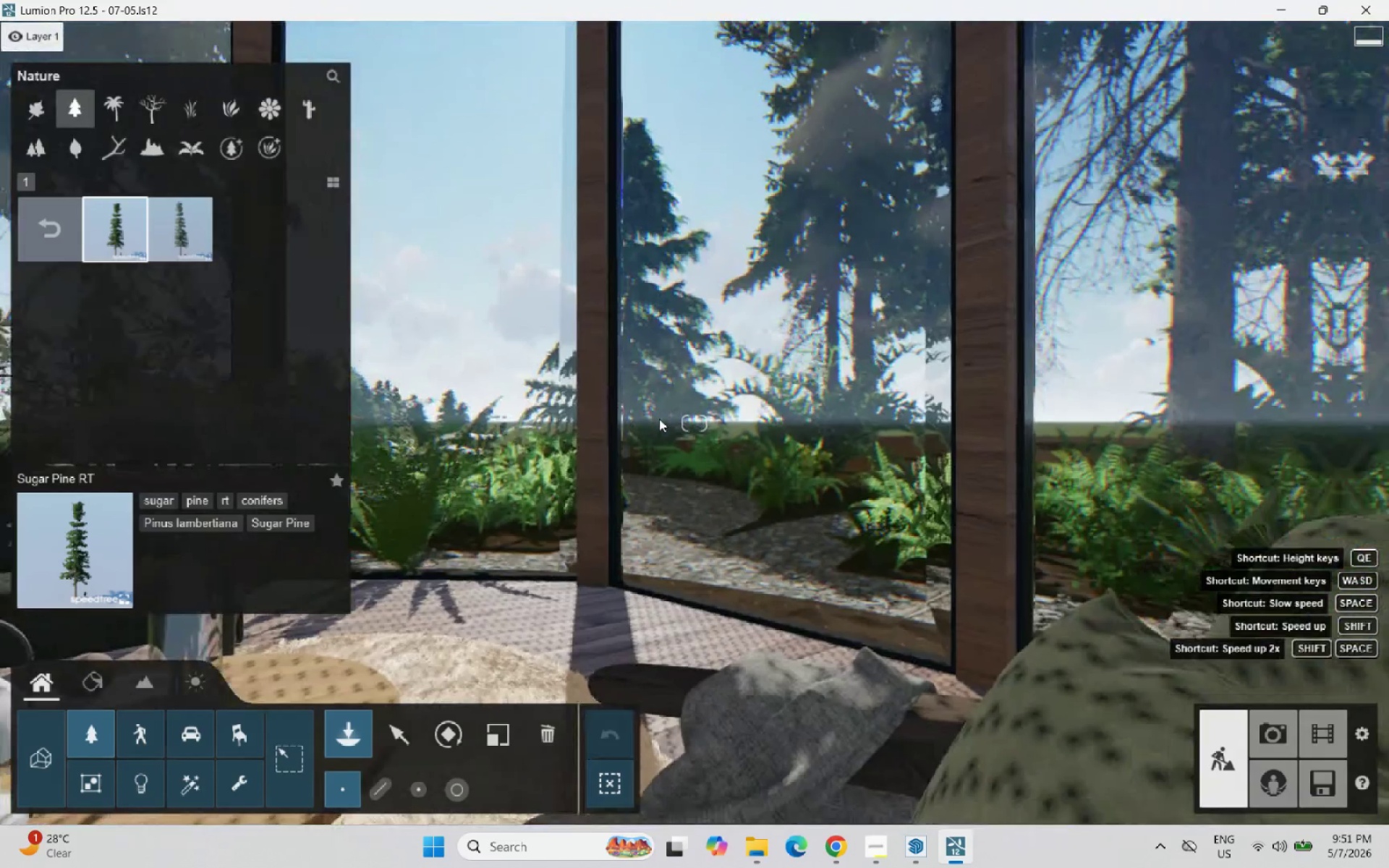 
type(wa)
 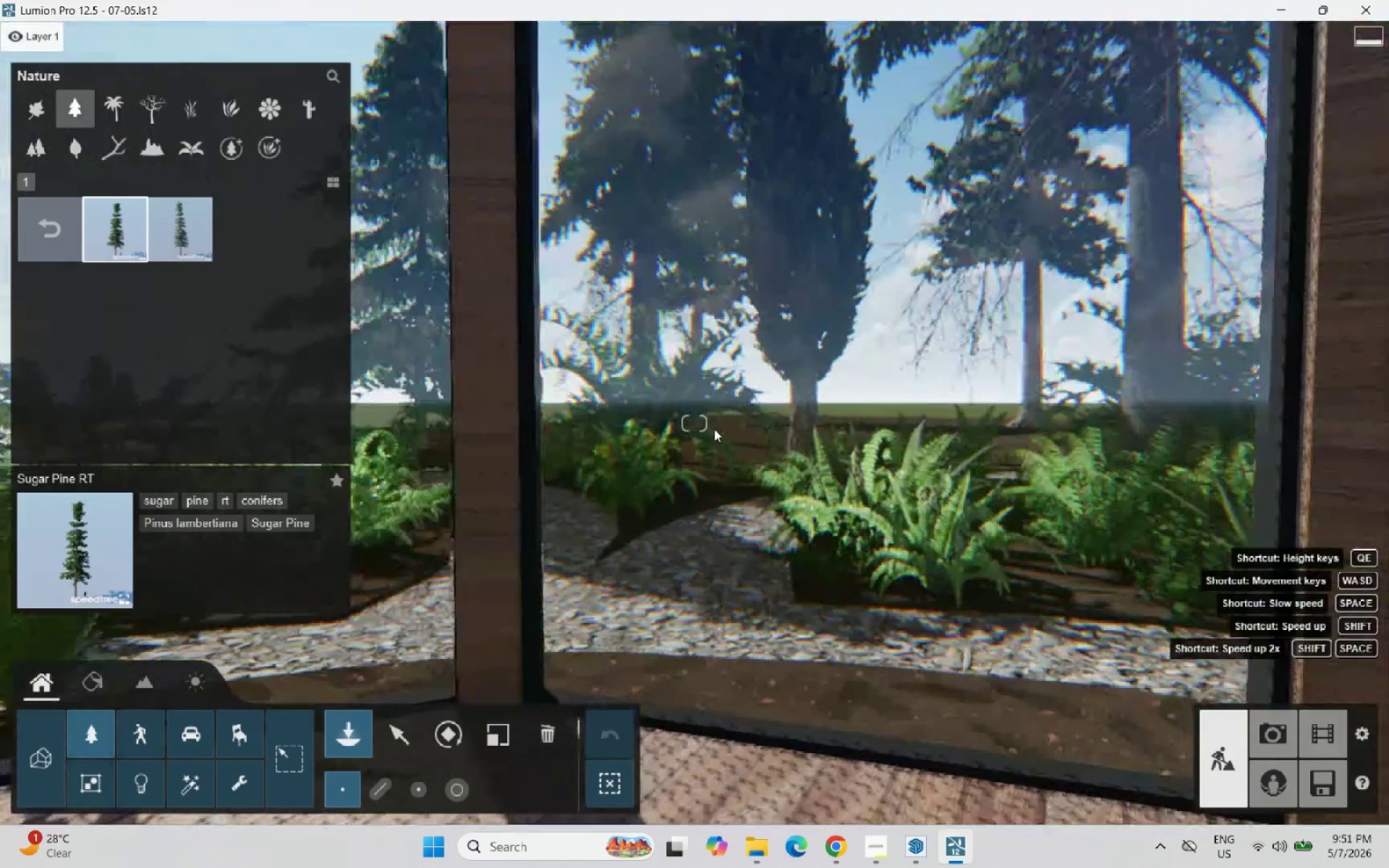 
hold_key(key=S, duration=0.33)
 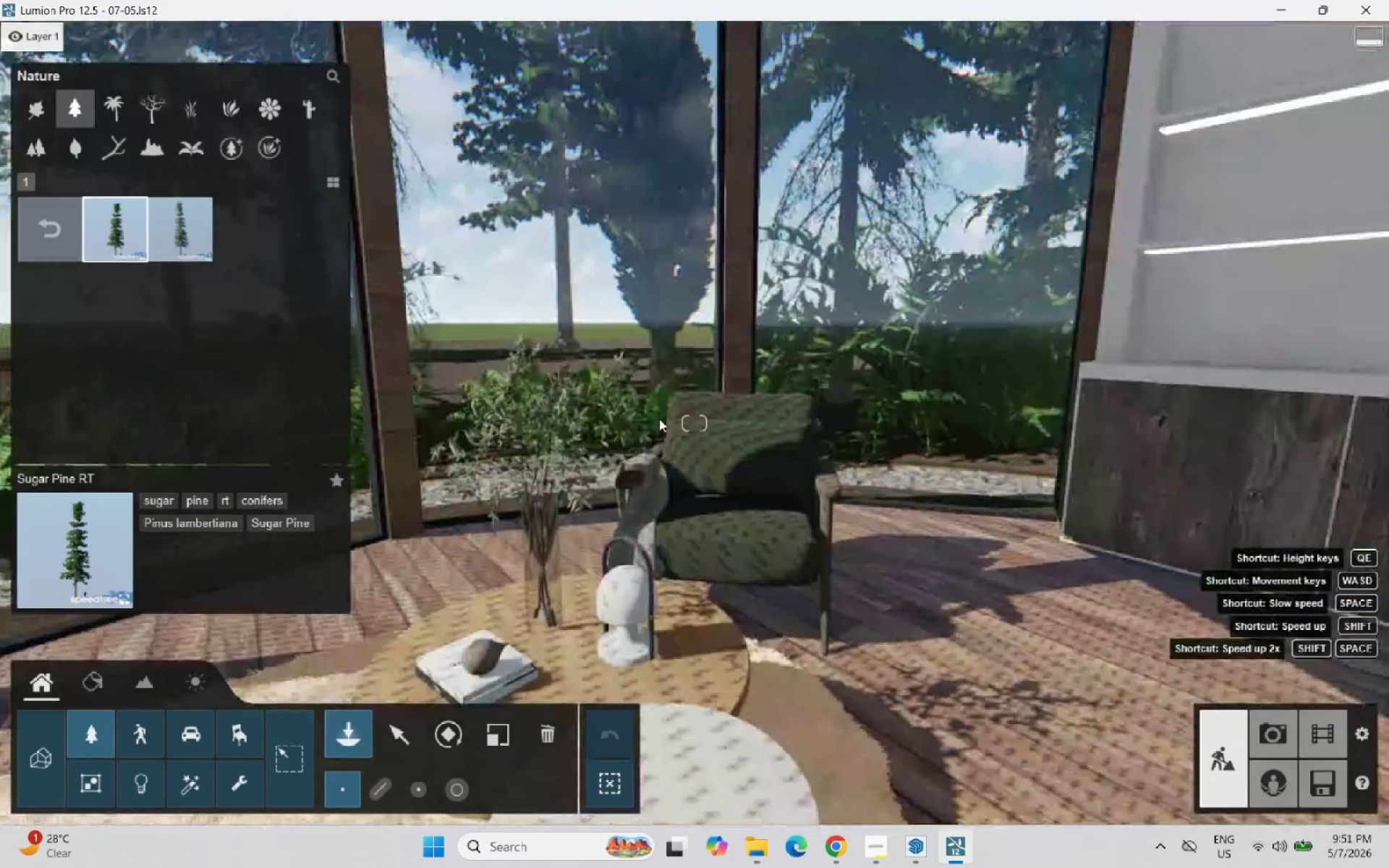 
hold_key(key=A, duration=1.06)
 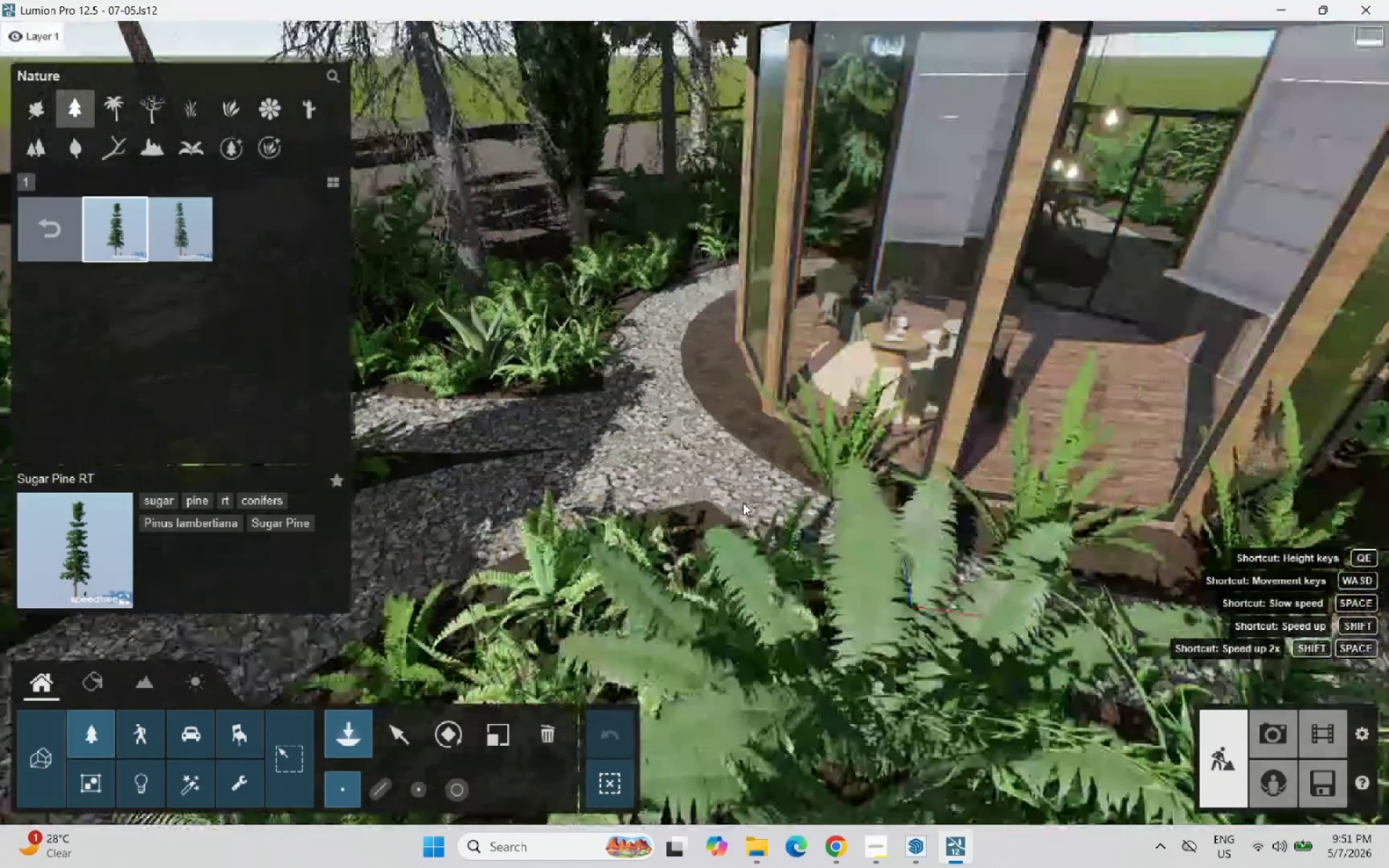 
hold_key(key=S, duration=2.16)
 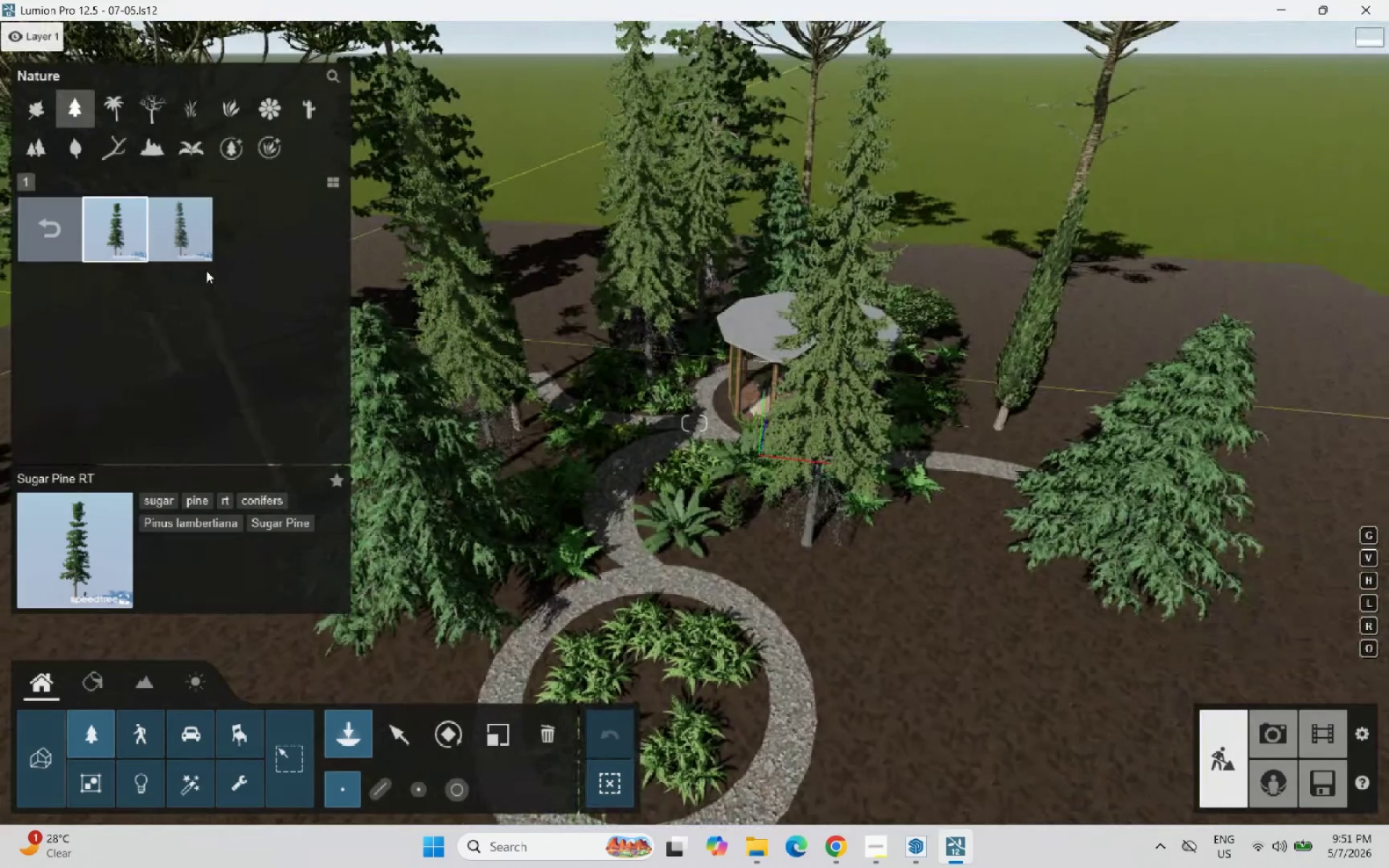 
key(D)
 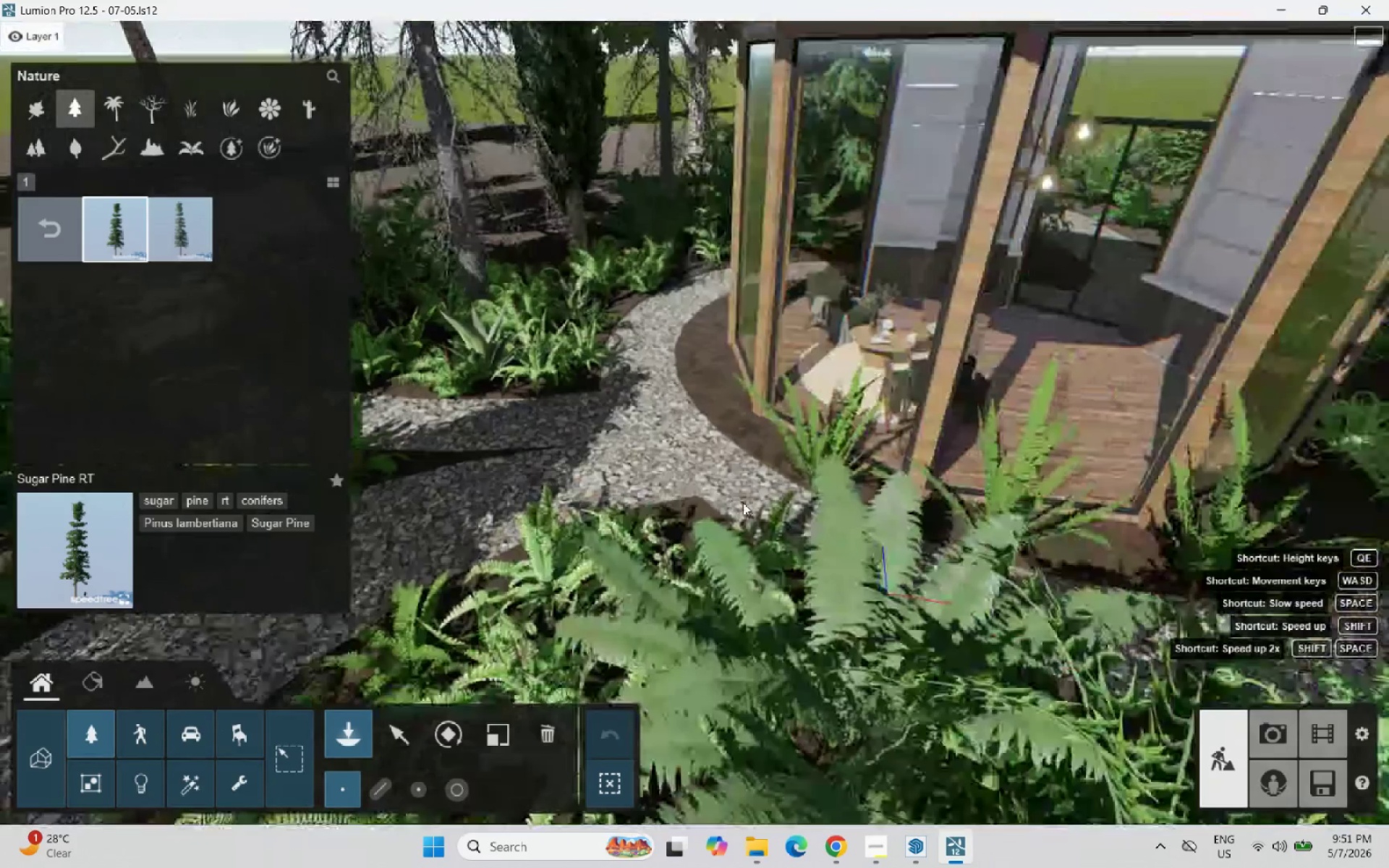 
hold_key(key=A, duration=0.36)
 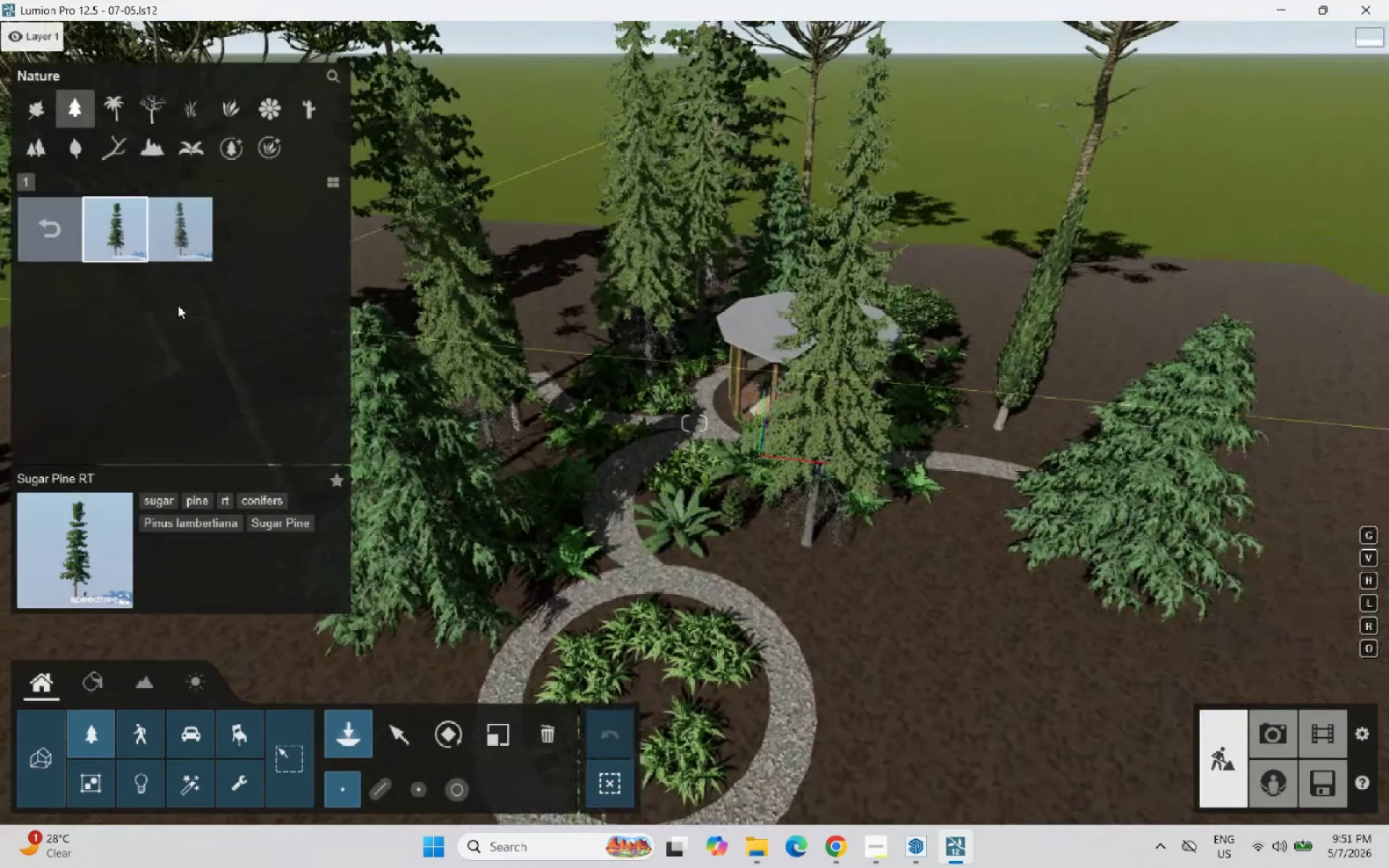 
scroll: coordinate [743, 503], scroll_direction: down, amount: 12.0
 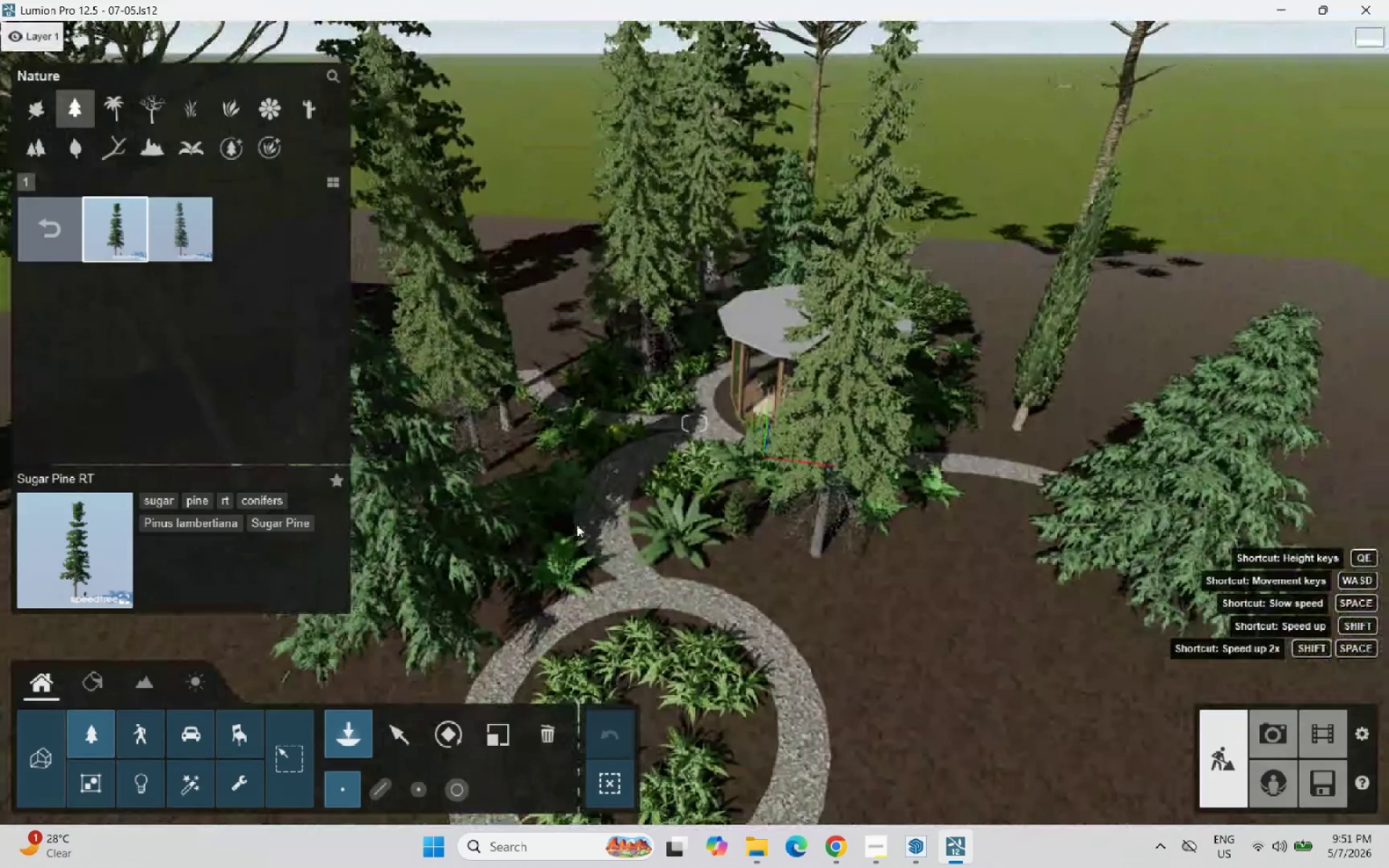 
left_click([38, 220])
 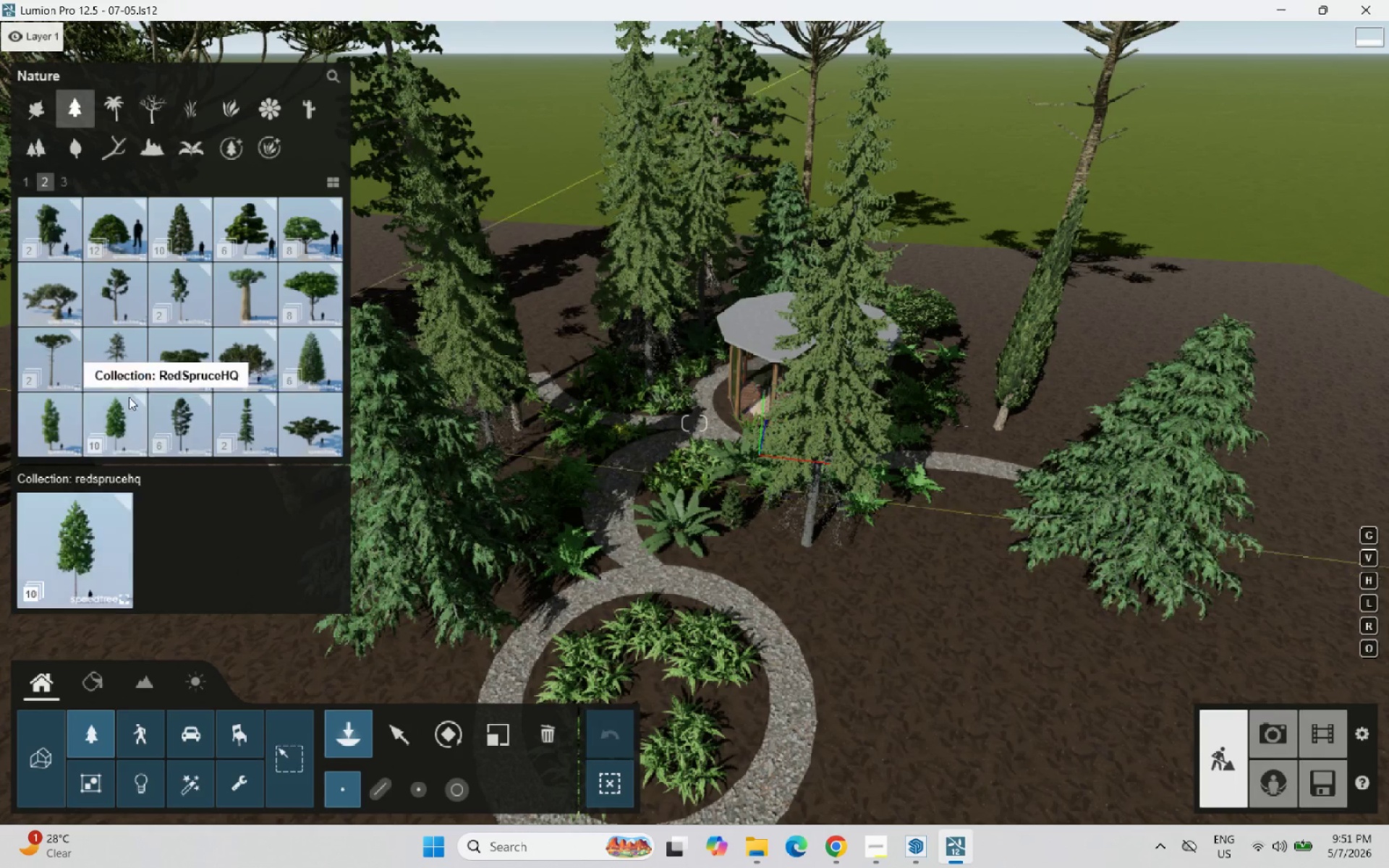 
left_click([219, 419])
 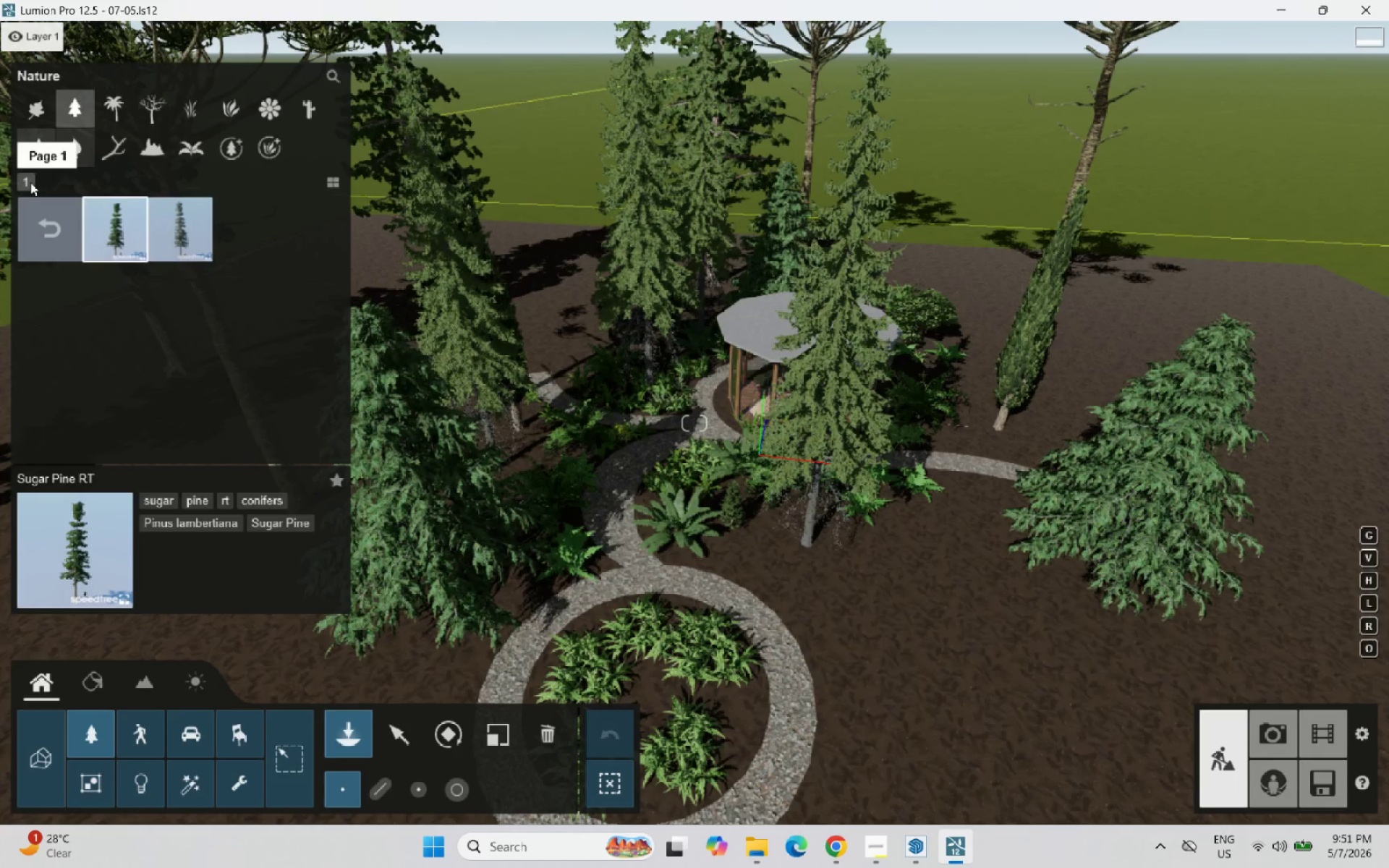 
left_click([44, 213])
 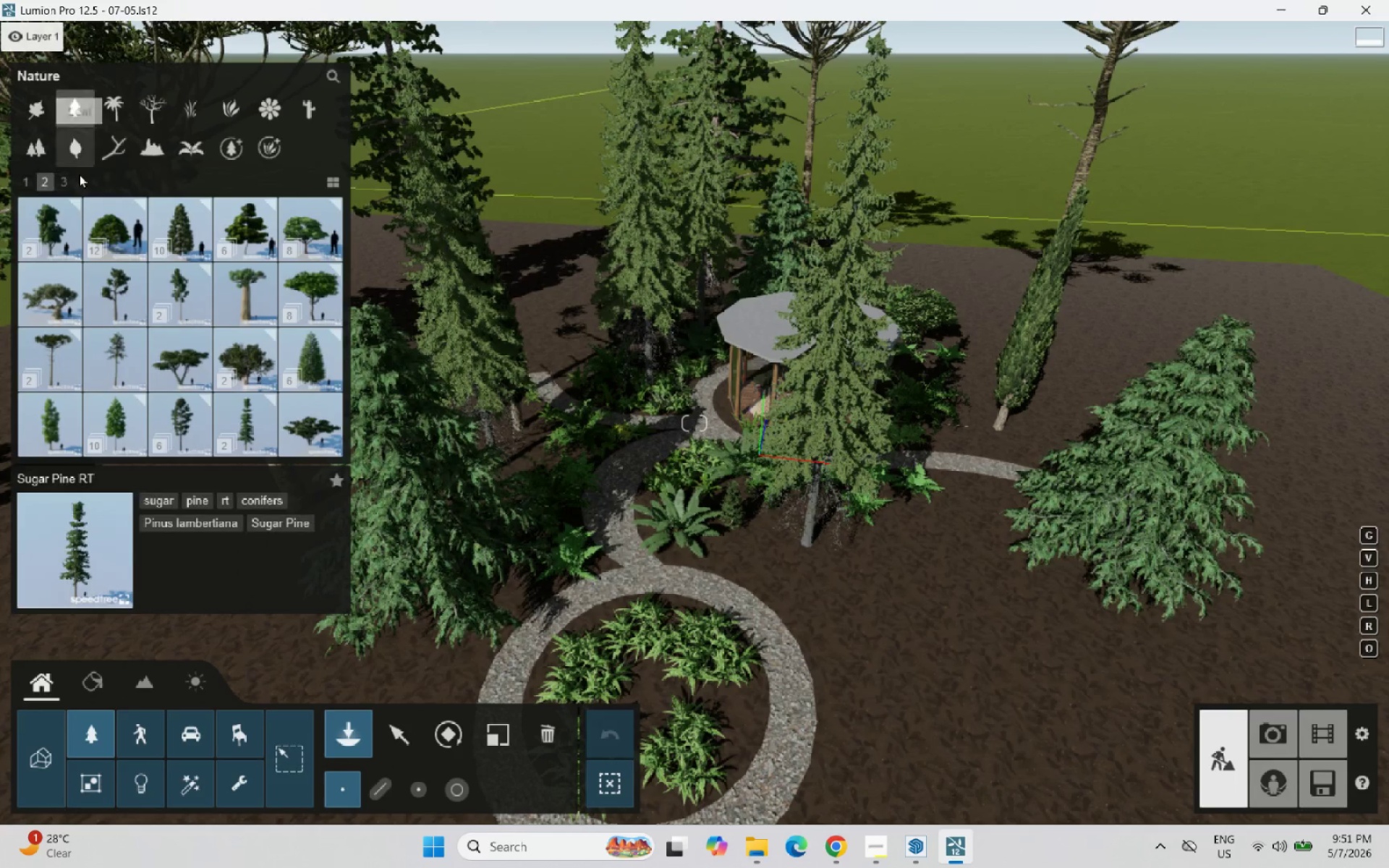 
left_click([69, 174])
 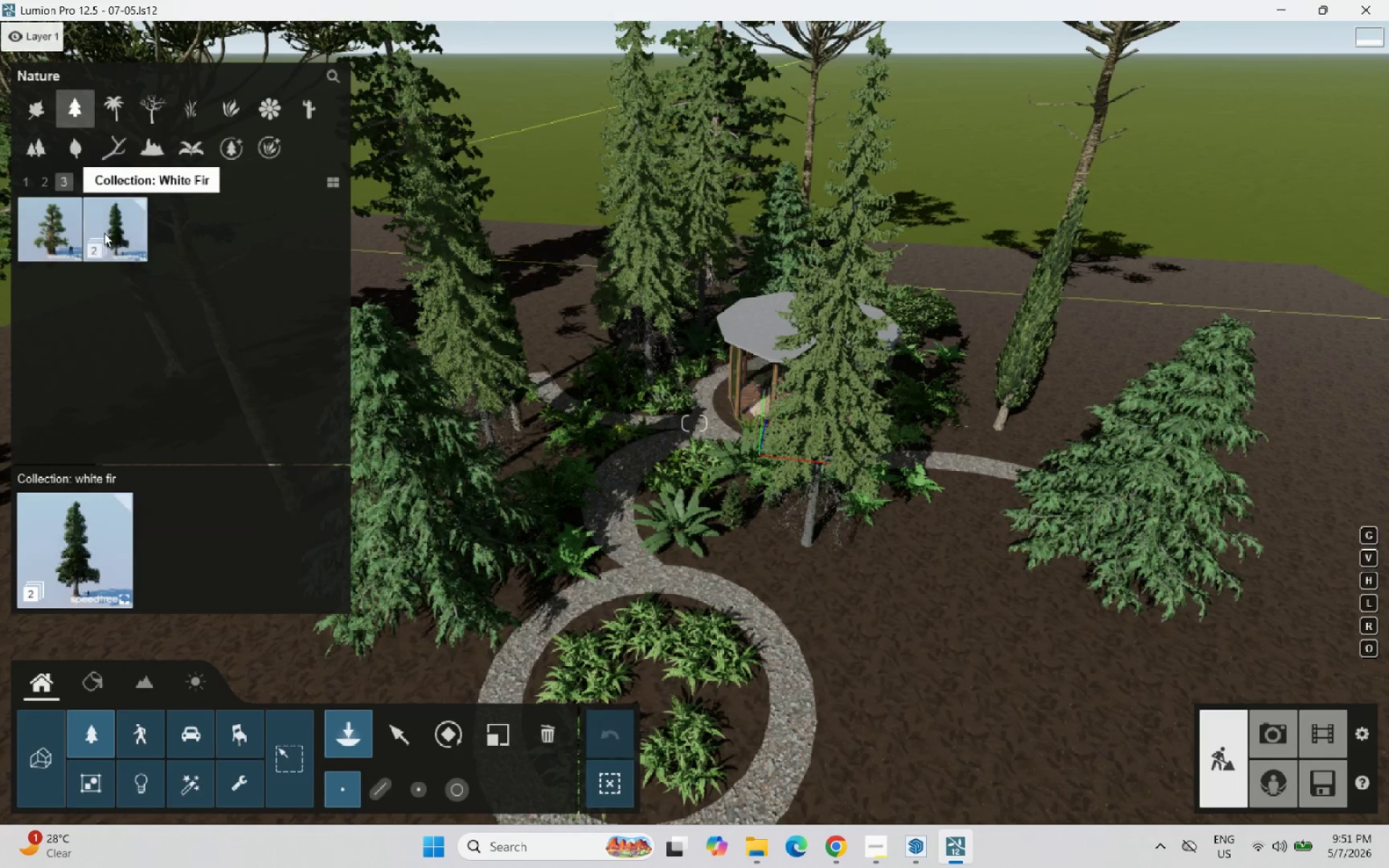 
left_click([106, 231])
 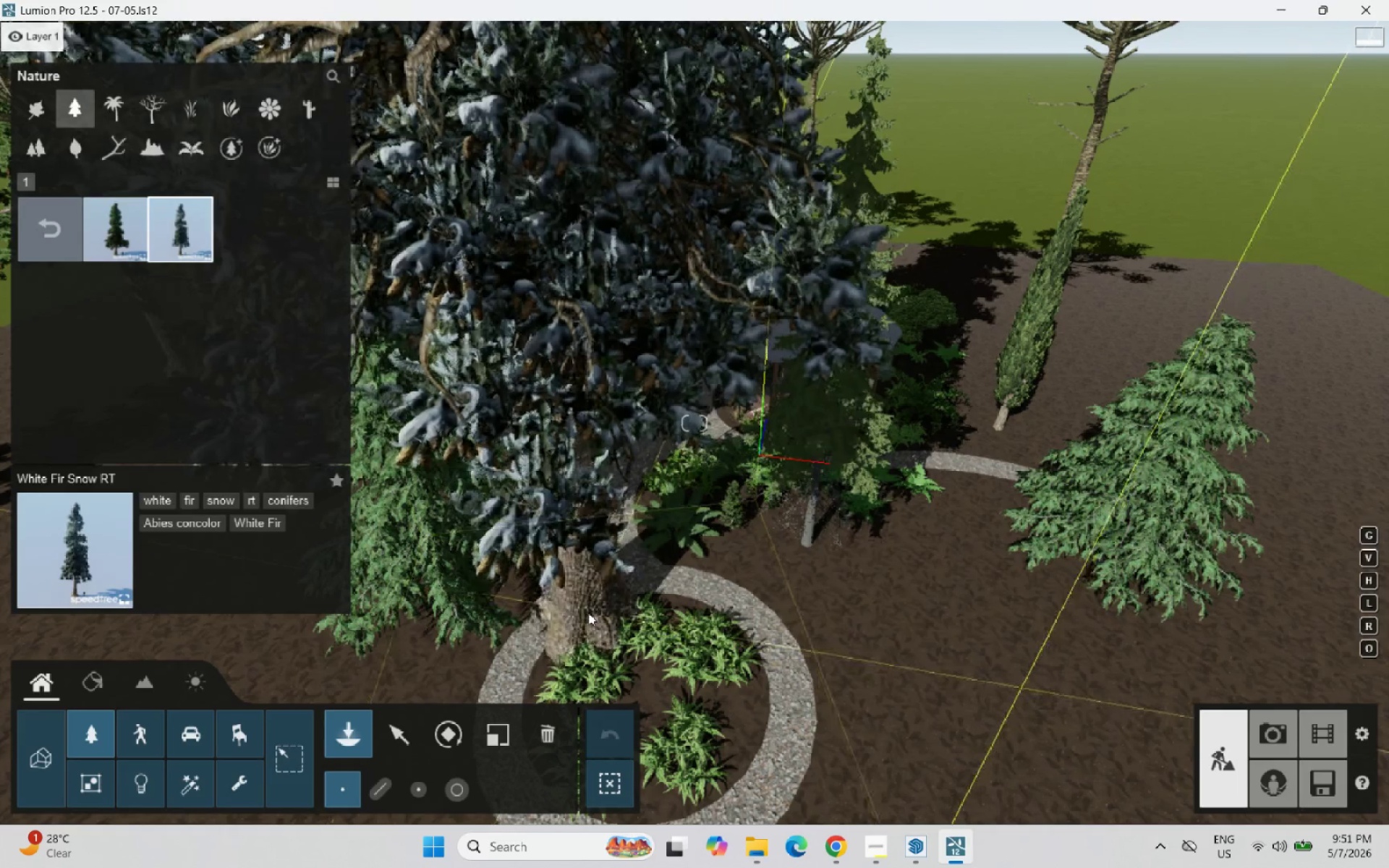 
left_click([42, 237])
 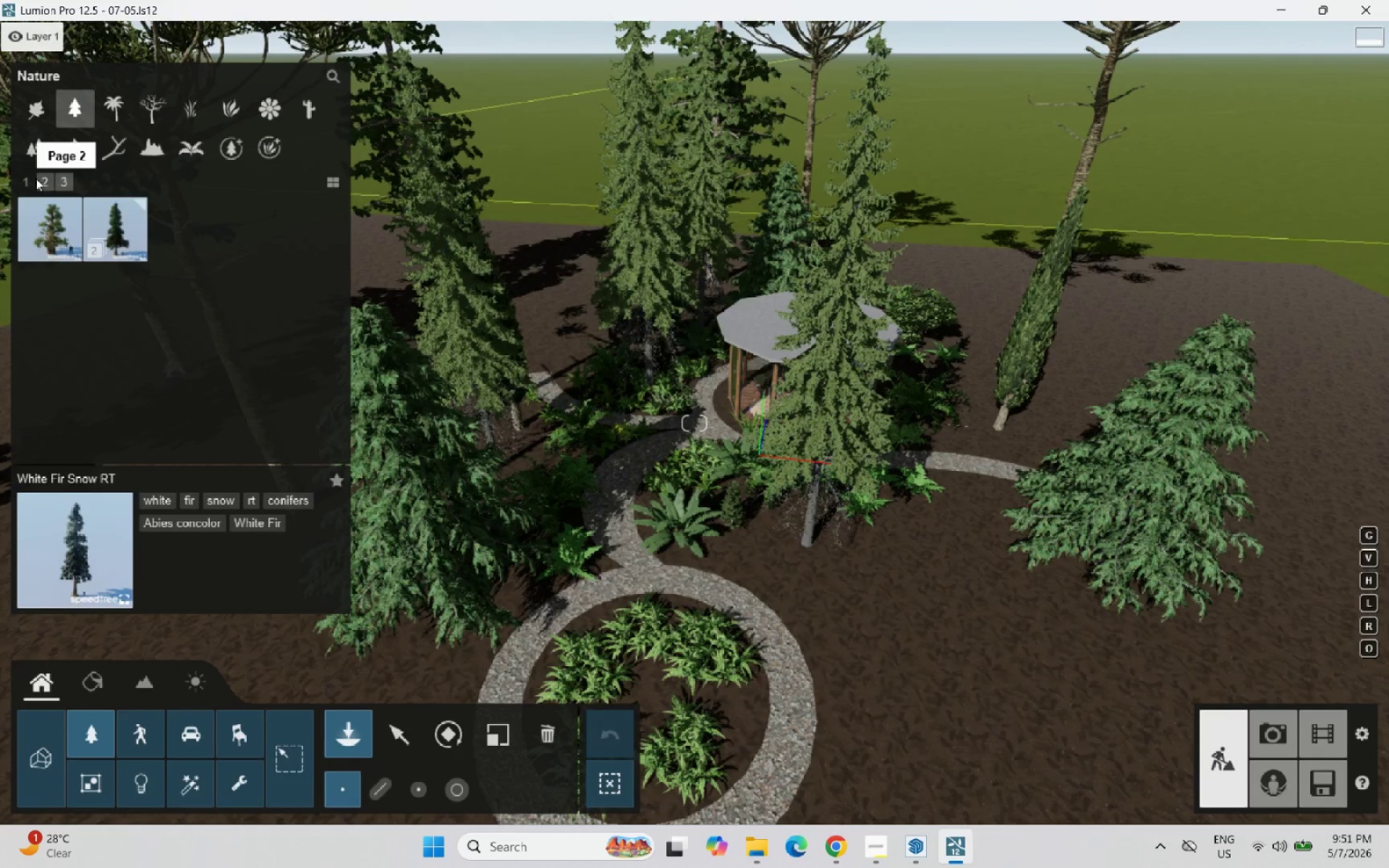 
double_click([30, 178])
 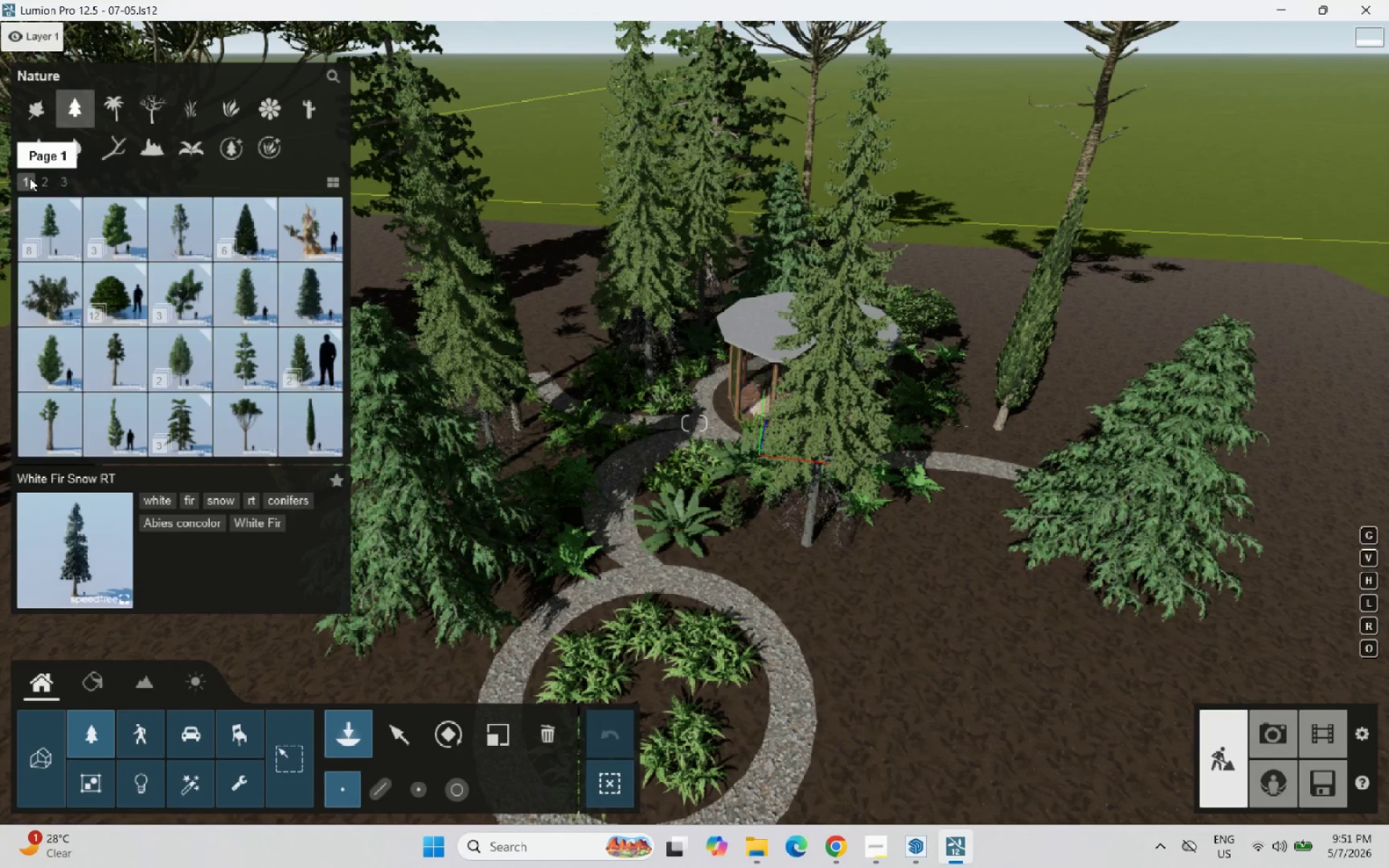 
left_click([27, 178])
 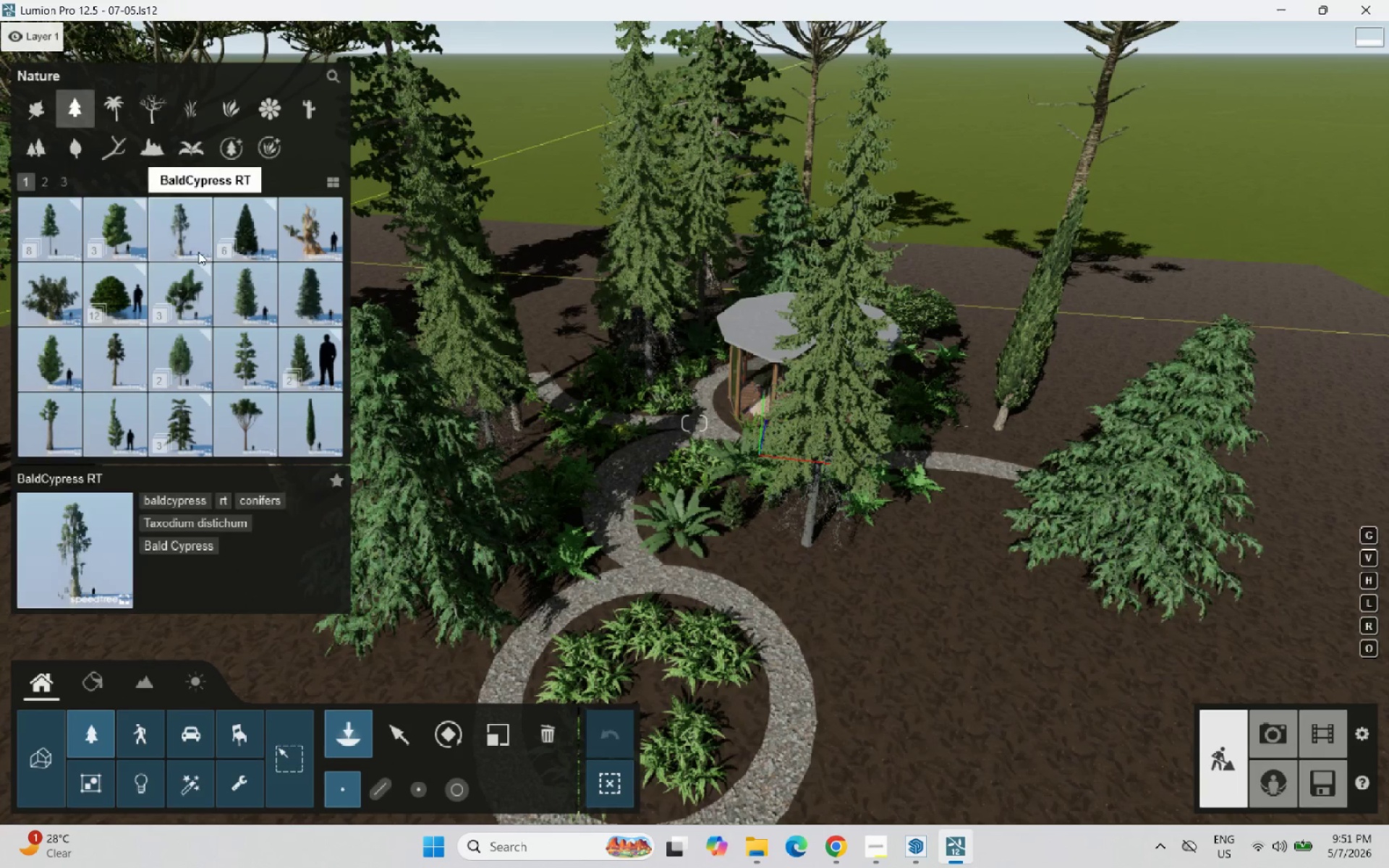 
left_click([260, 242])
 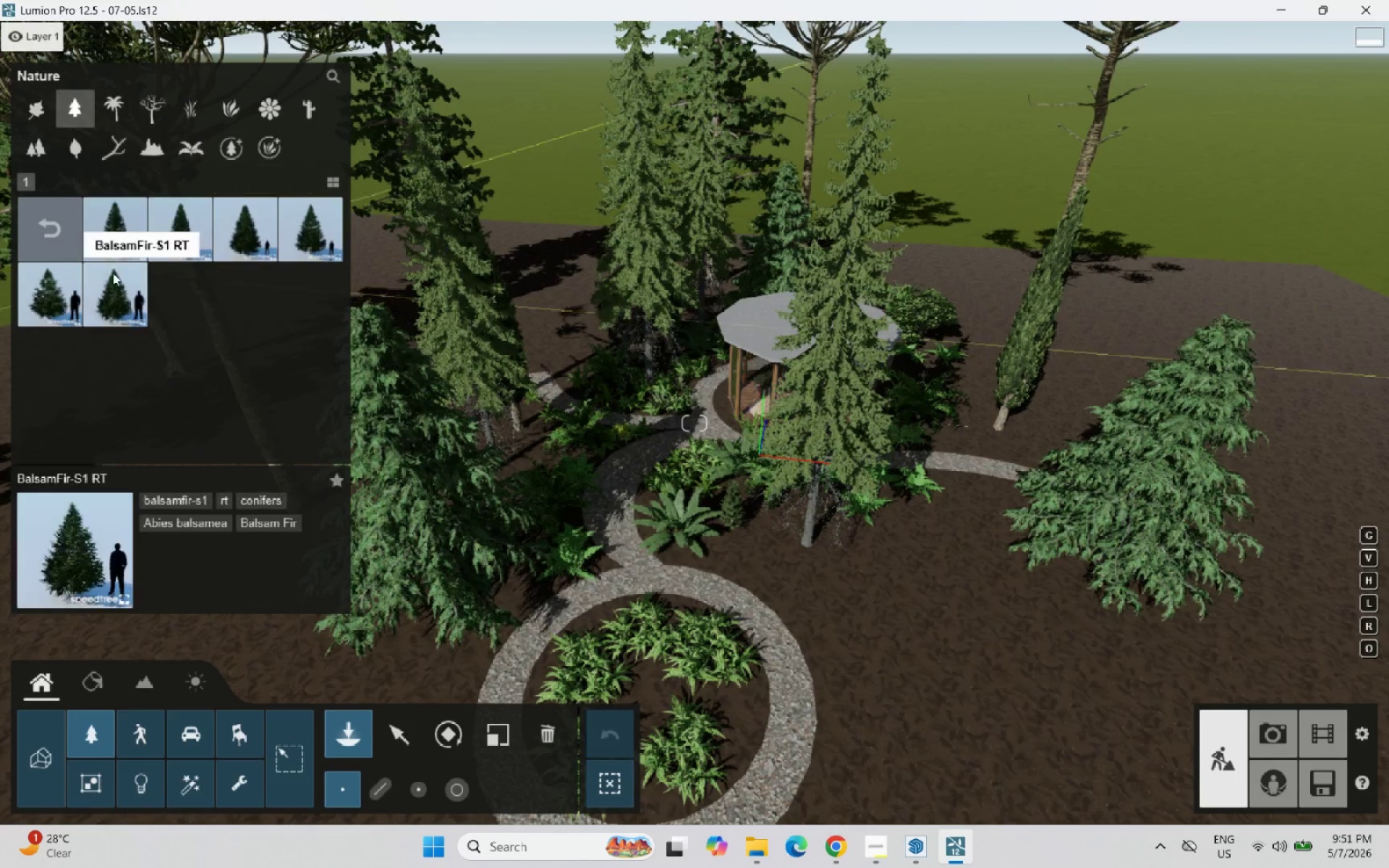 
left_click([110, 236])
 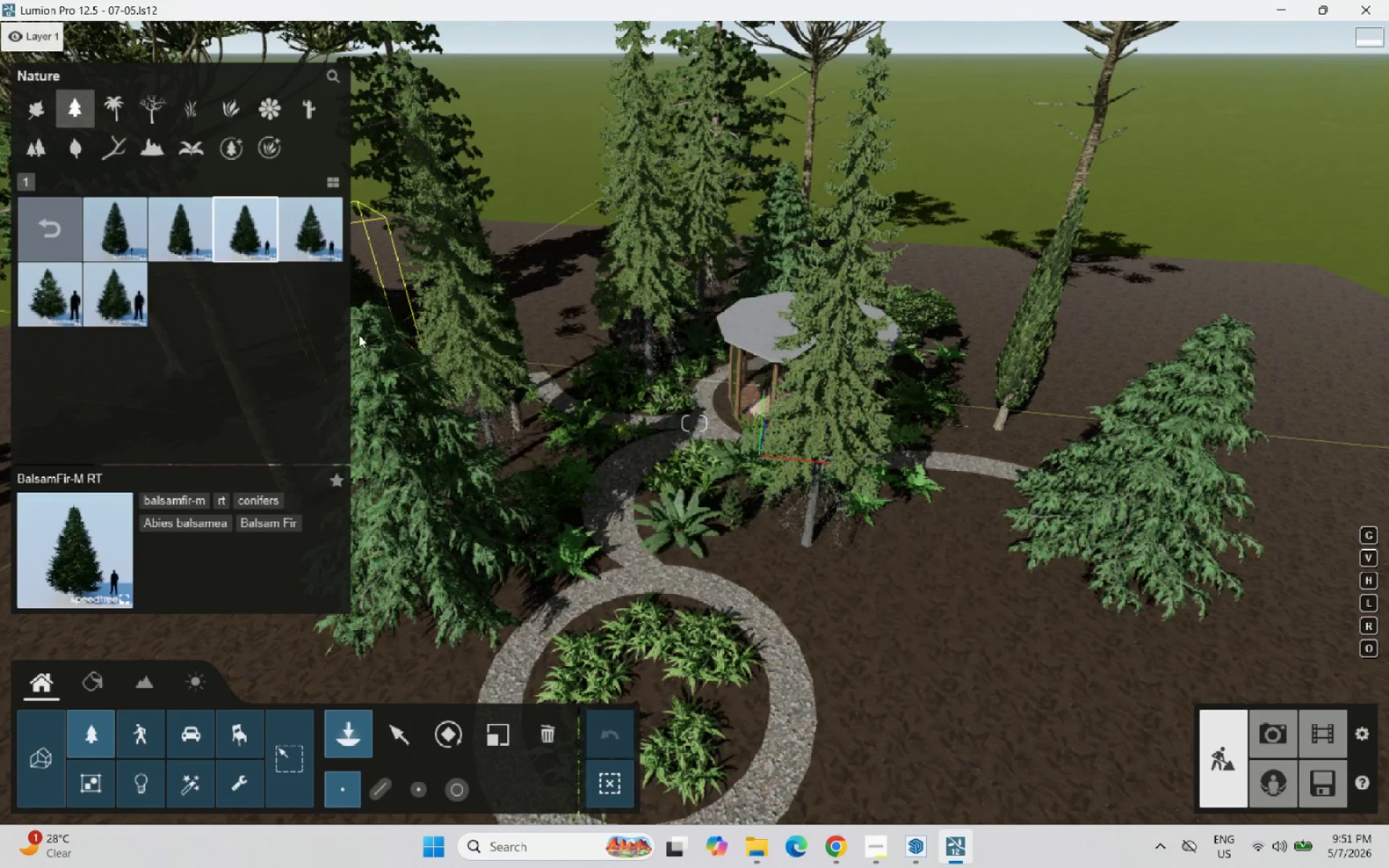 
left_click([197, 224])
 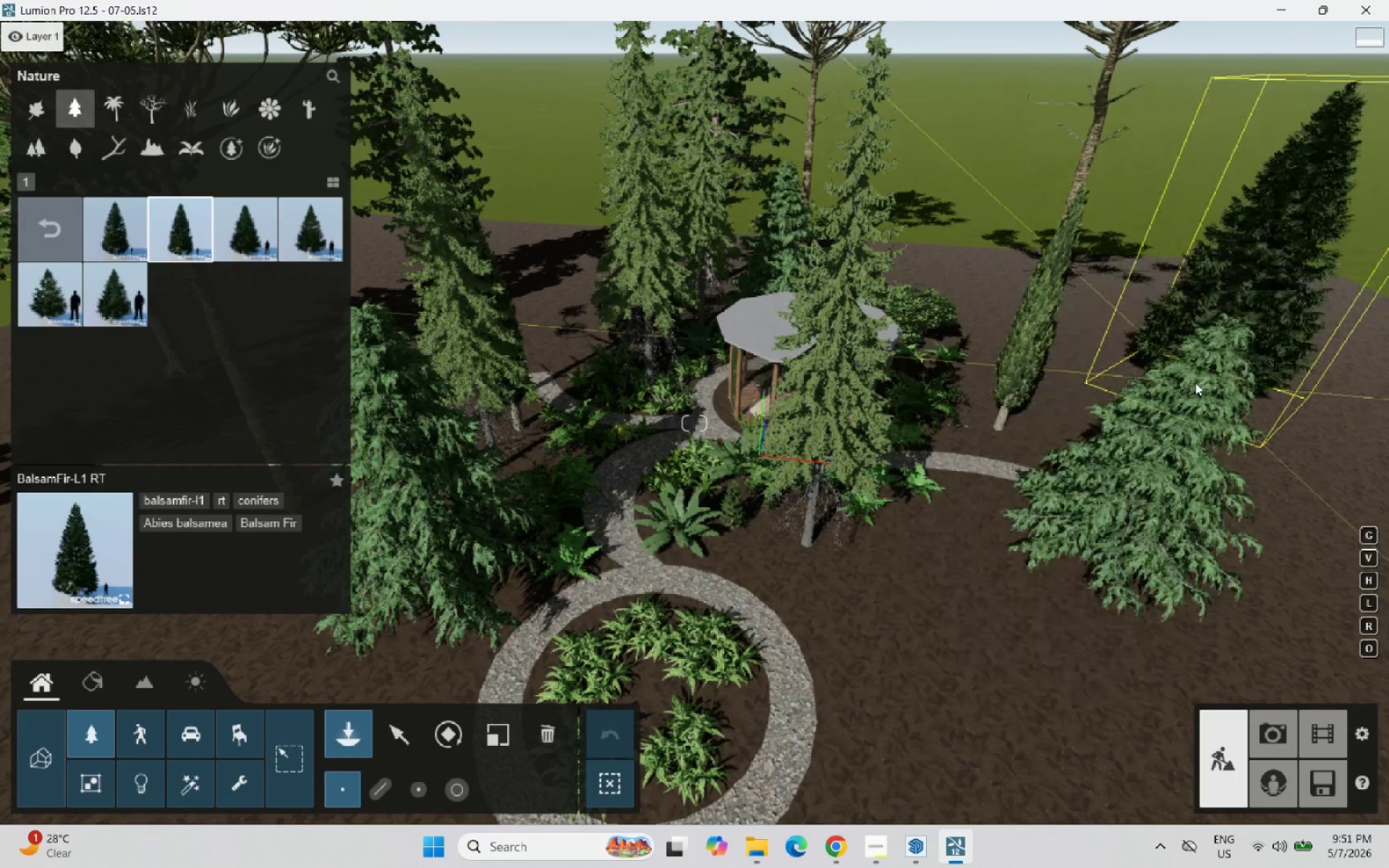 
left_click([984, 307])
 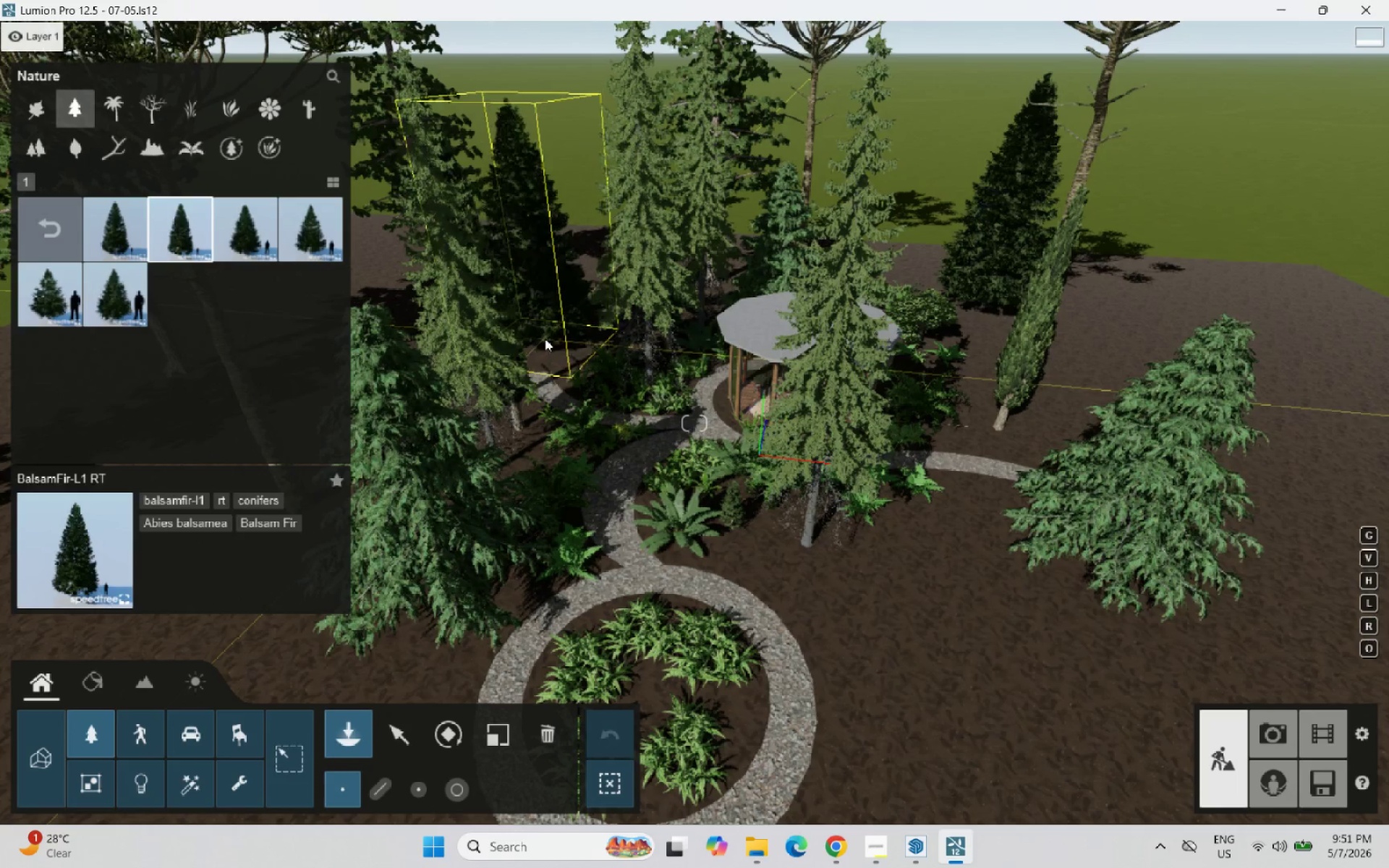 
left_click([545, 339])
 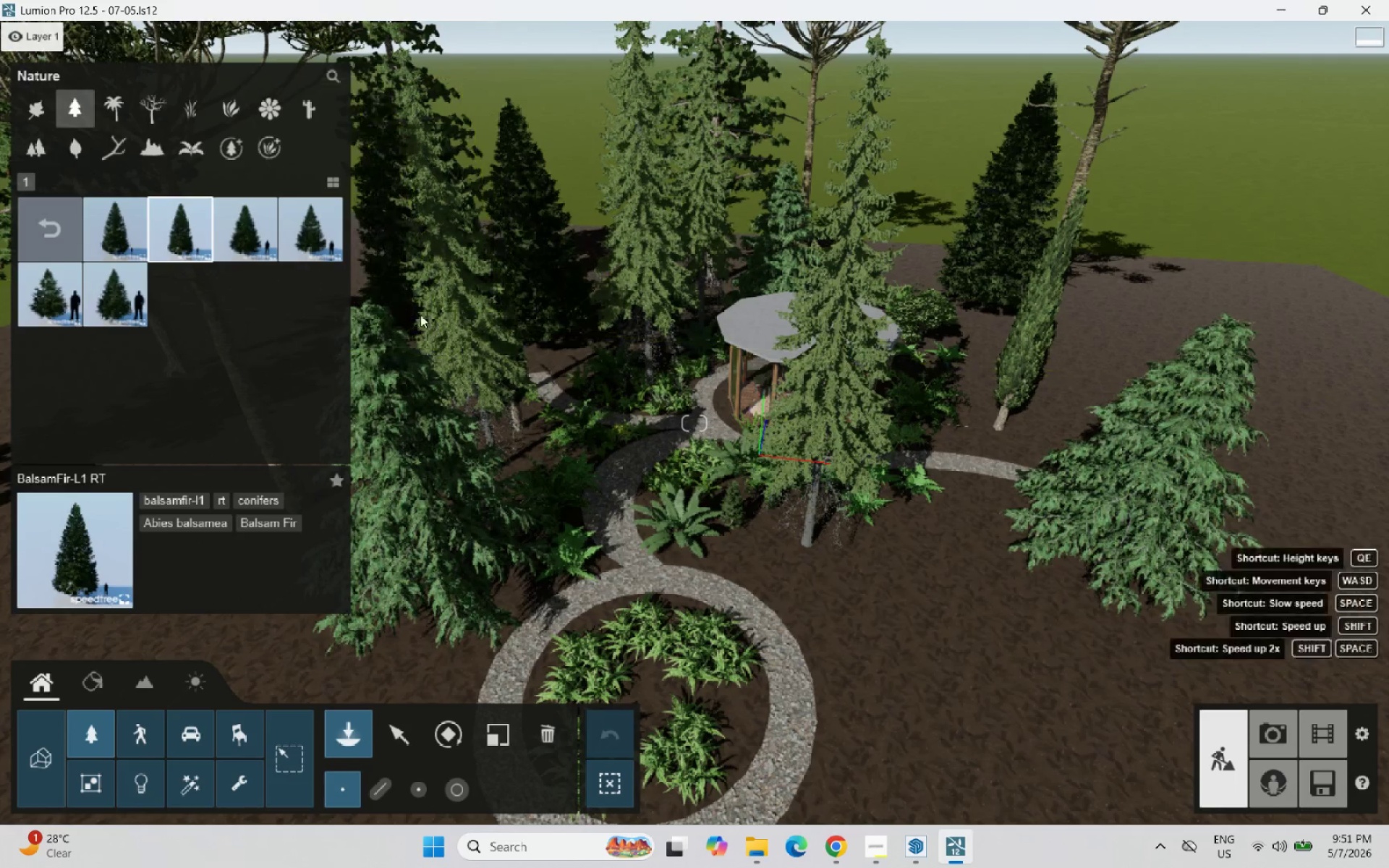 
right_click([430, 317])
 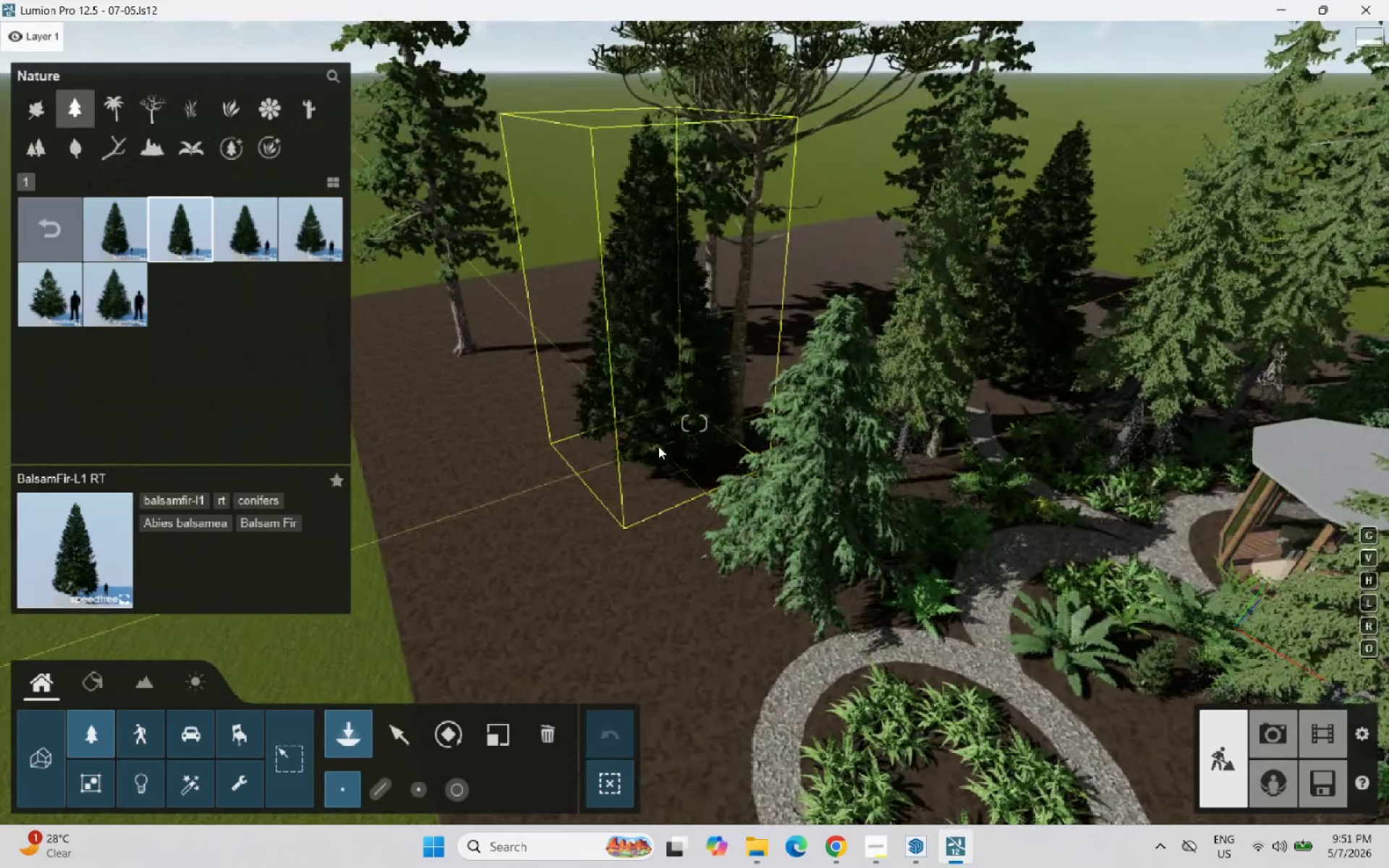 
left_click([658, 446])